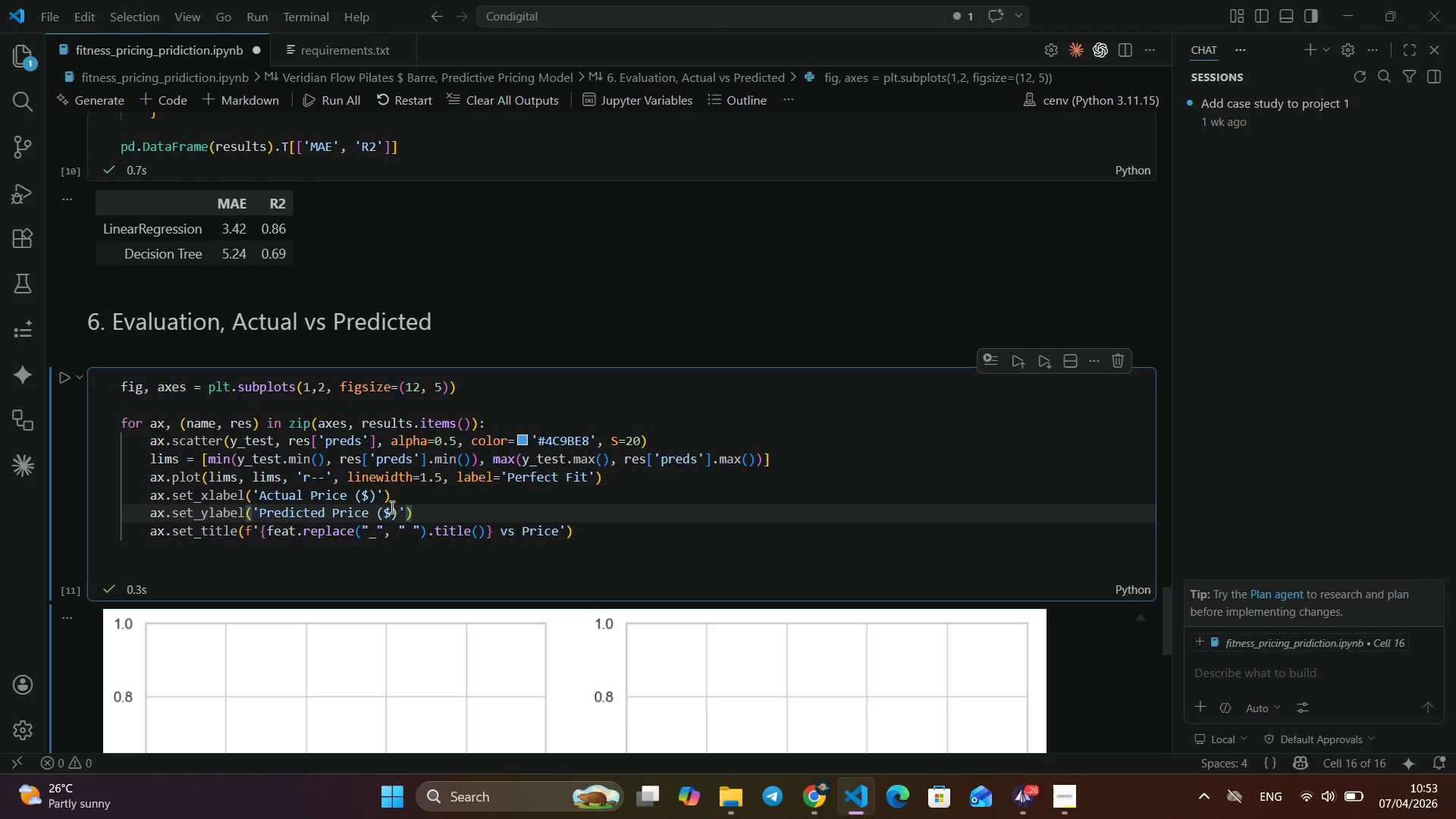 
wait(5.56)
 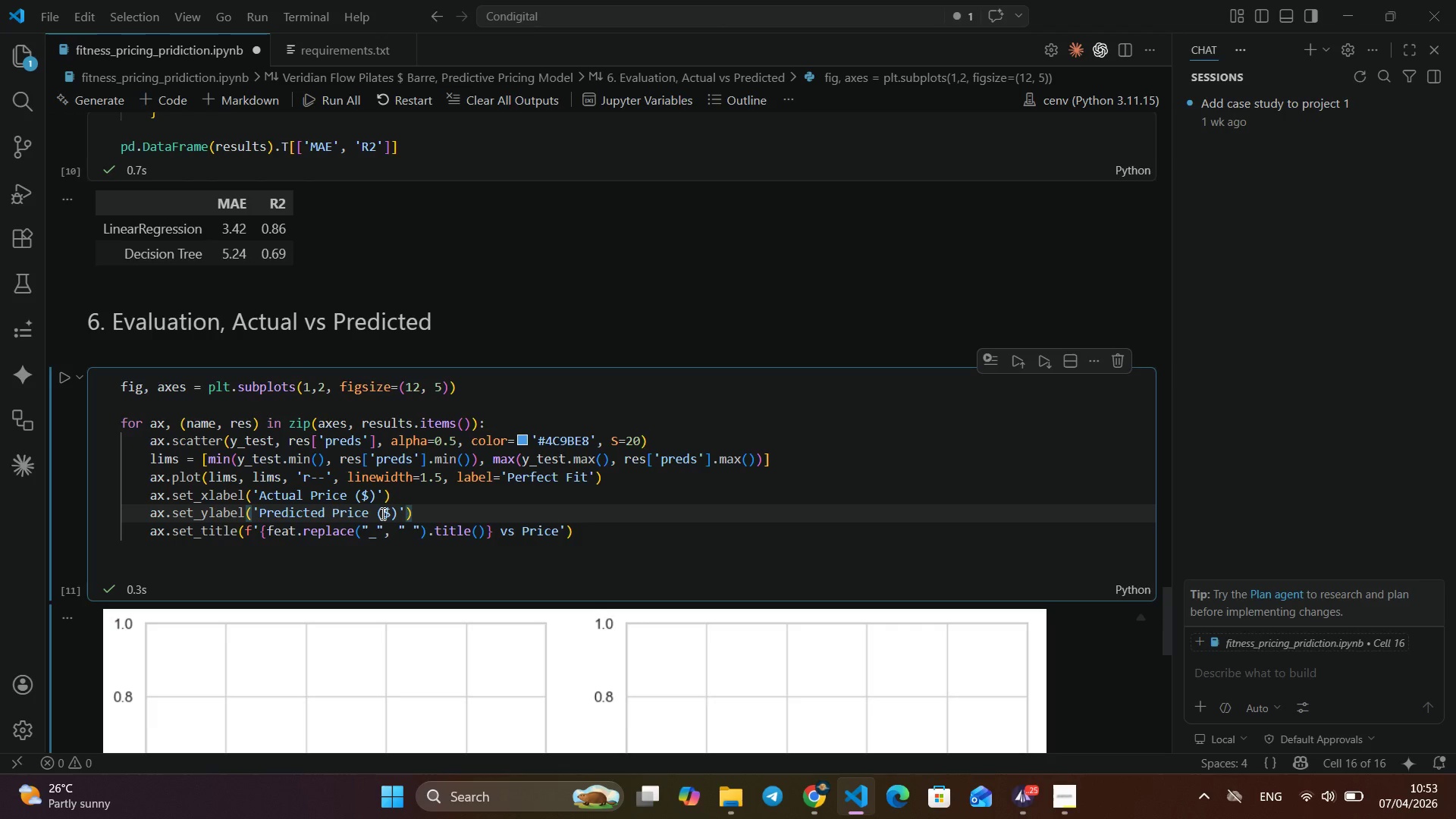 
left_click_drag(start_coordinate=[564, 532], to_coordinate=[302, 530])
 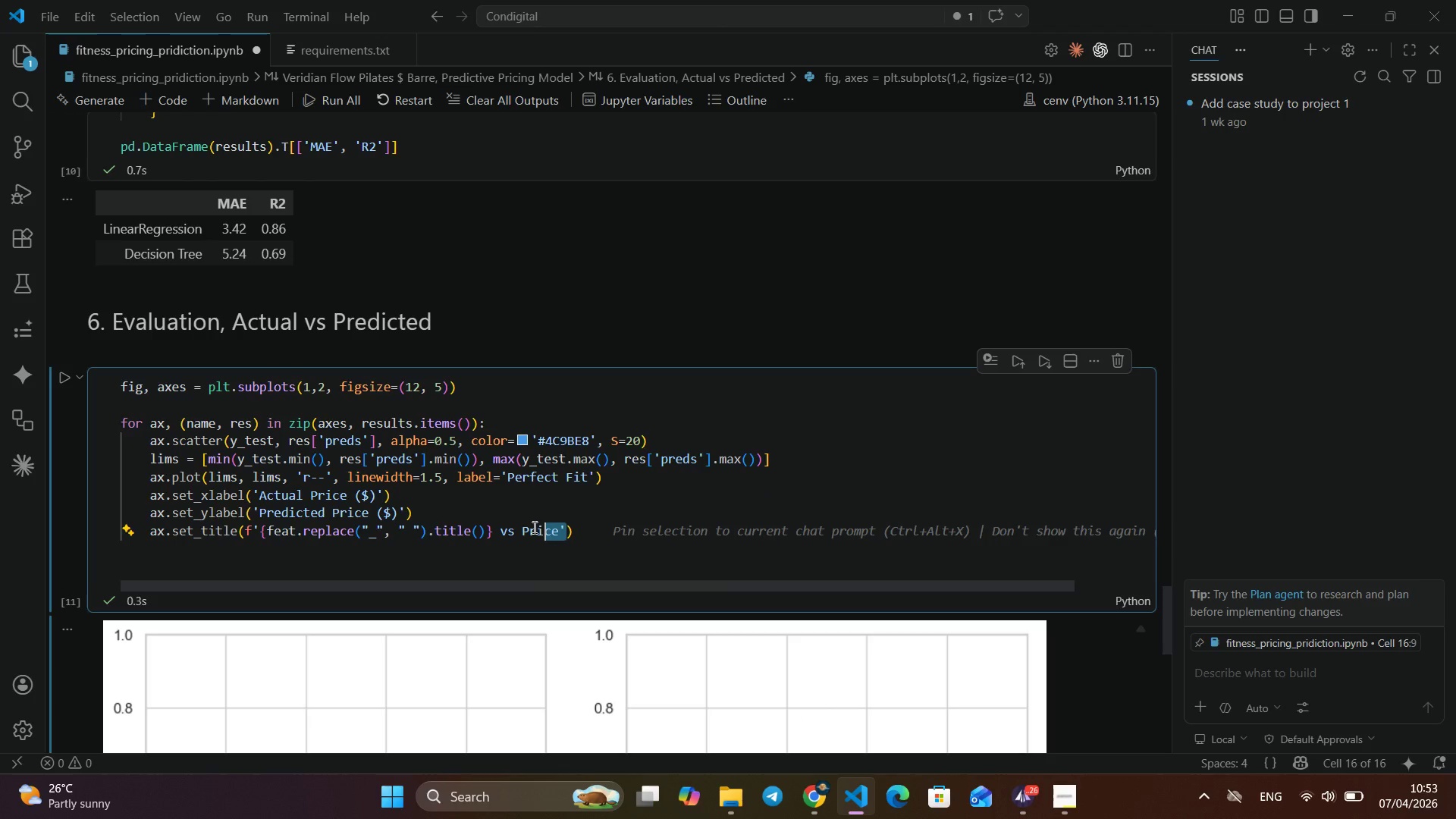 
key(Control+Shift+ArrowLeft)
 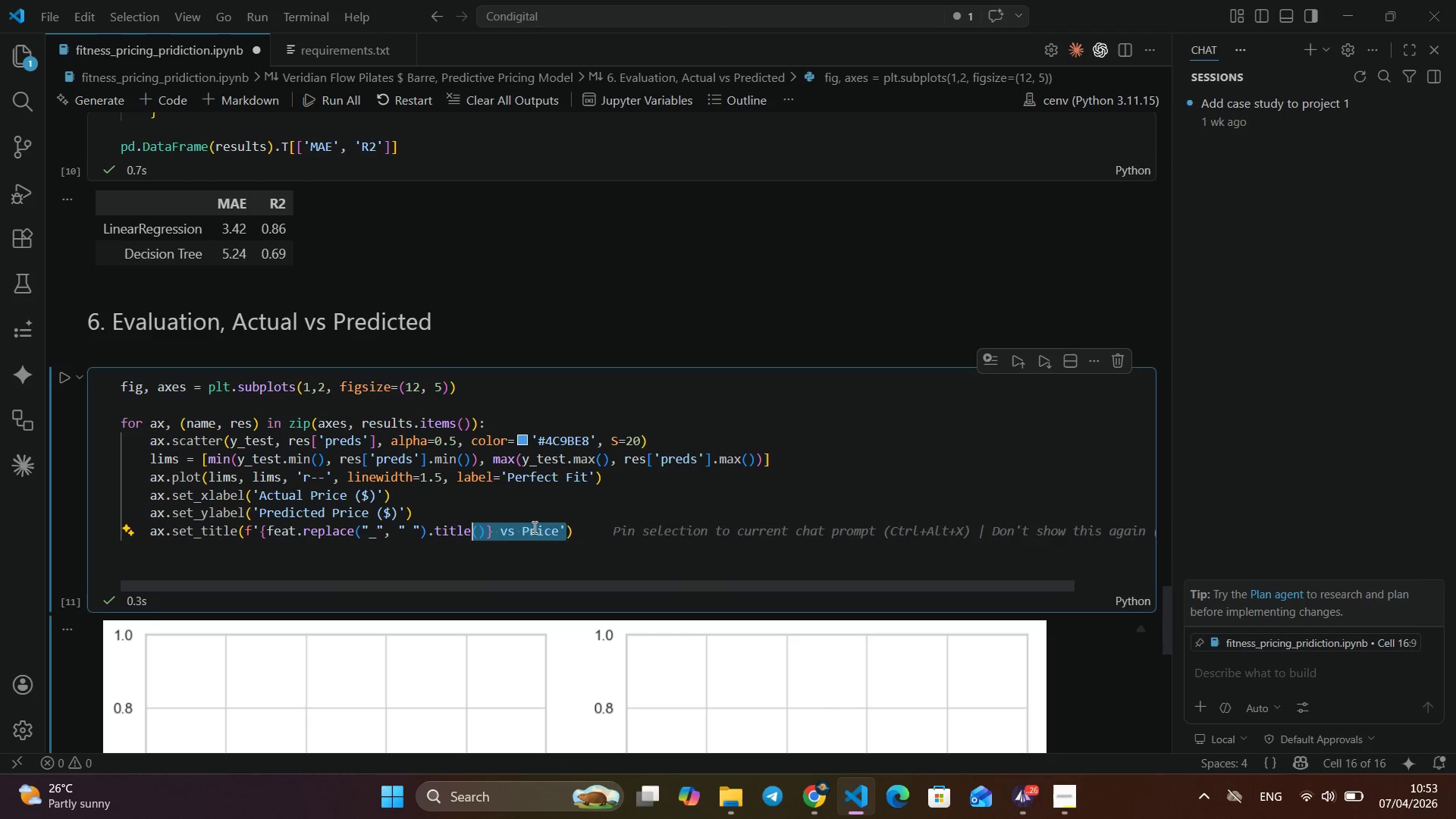 
key(Control+Shift+ArrowLeft)
 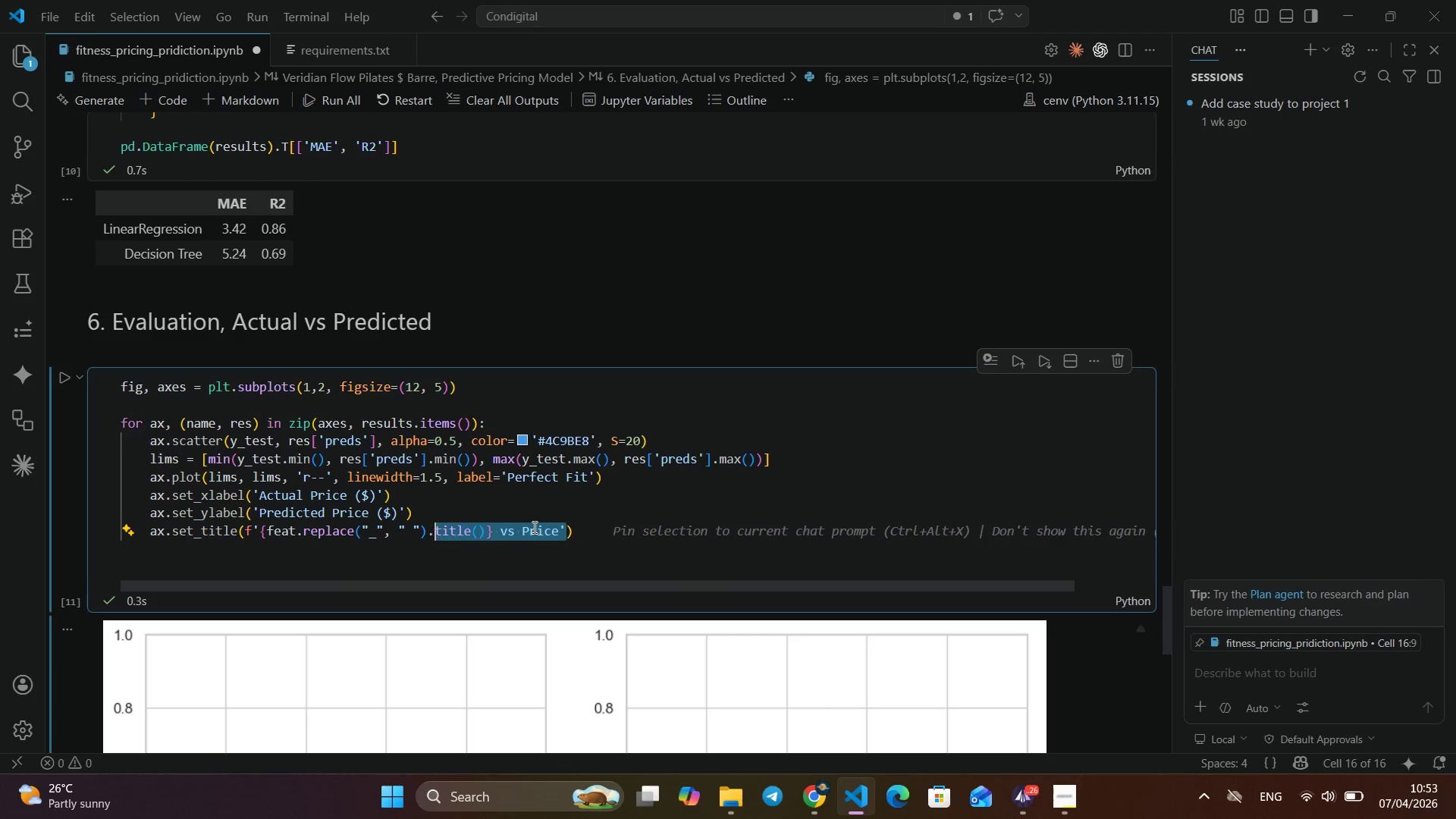 
key(Control+Shift+ArrowLeft)
 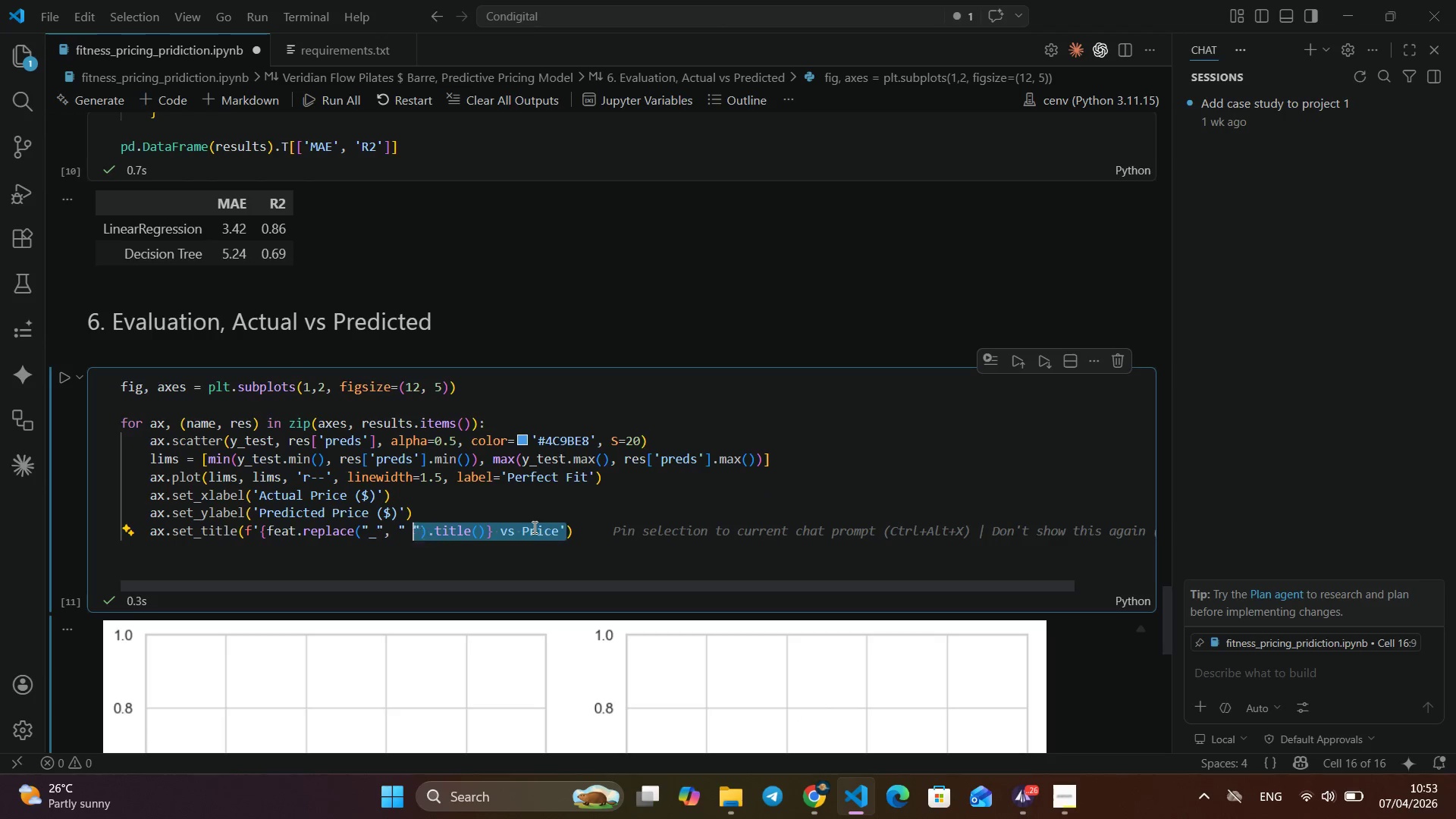 
key(Control+Shift+ArrowLeft)
 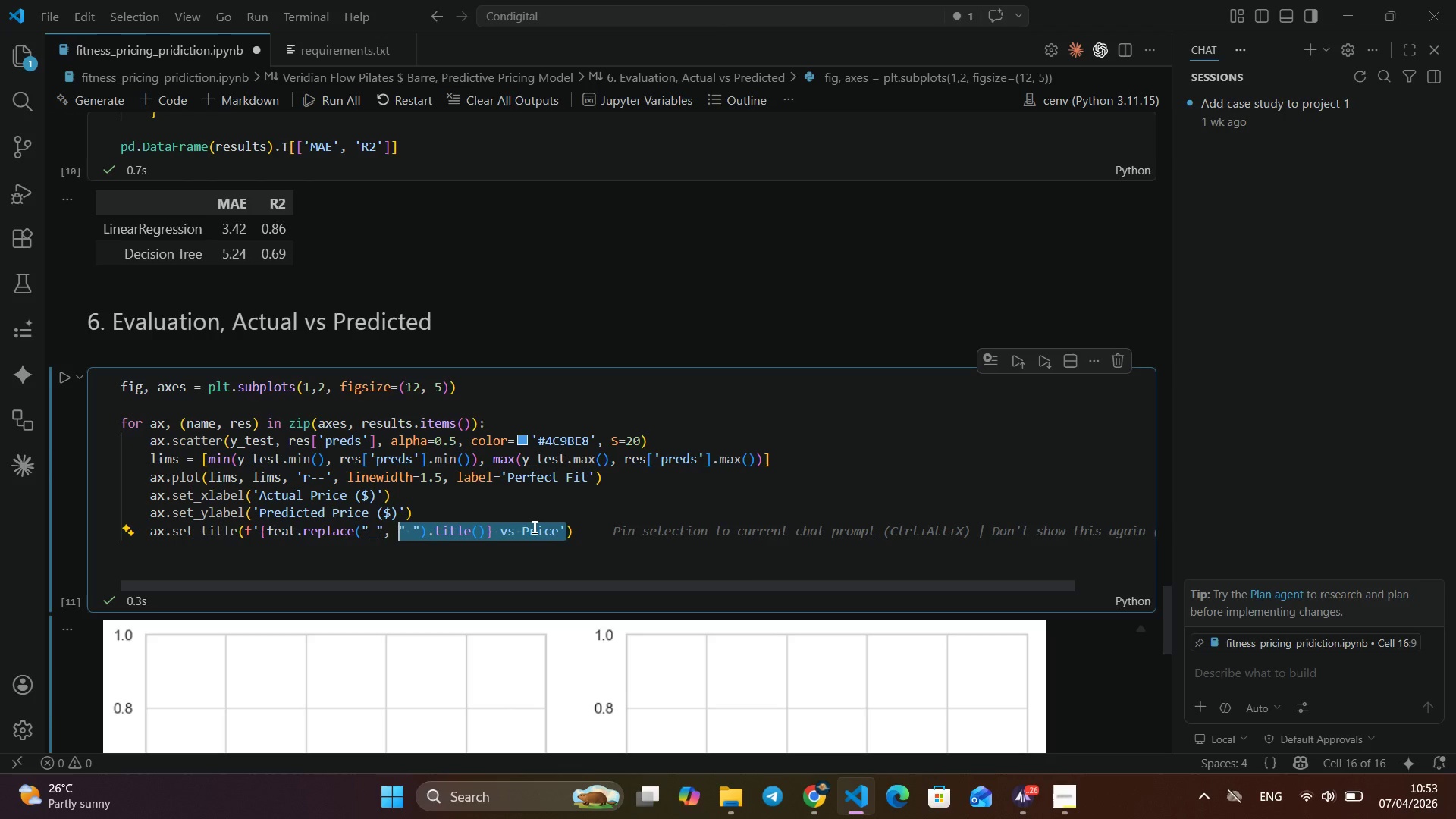 
key(Control+Shift+ArrowLeft)
 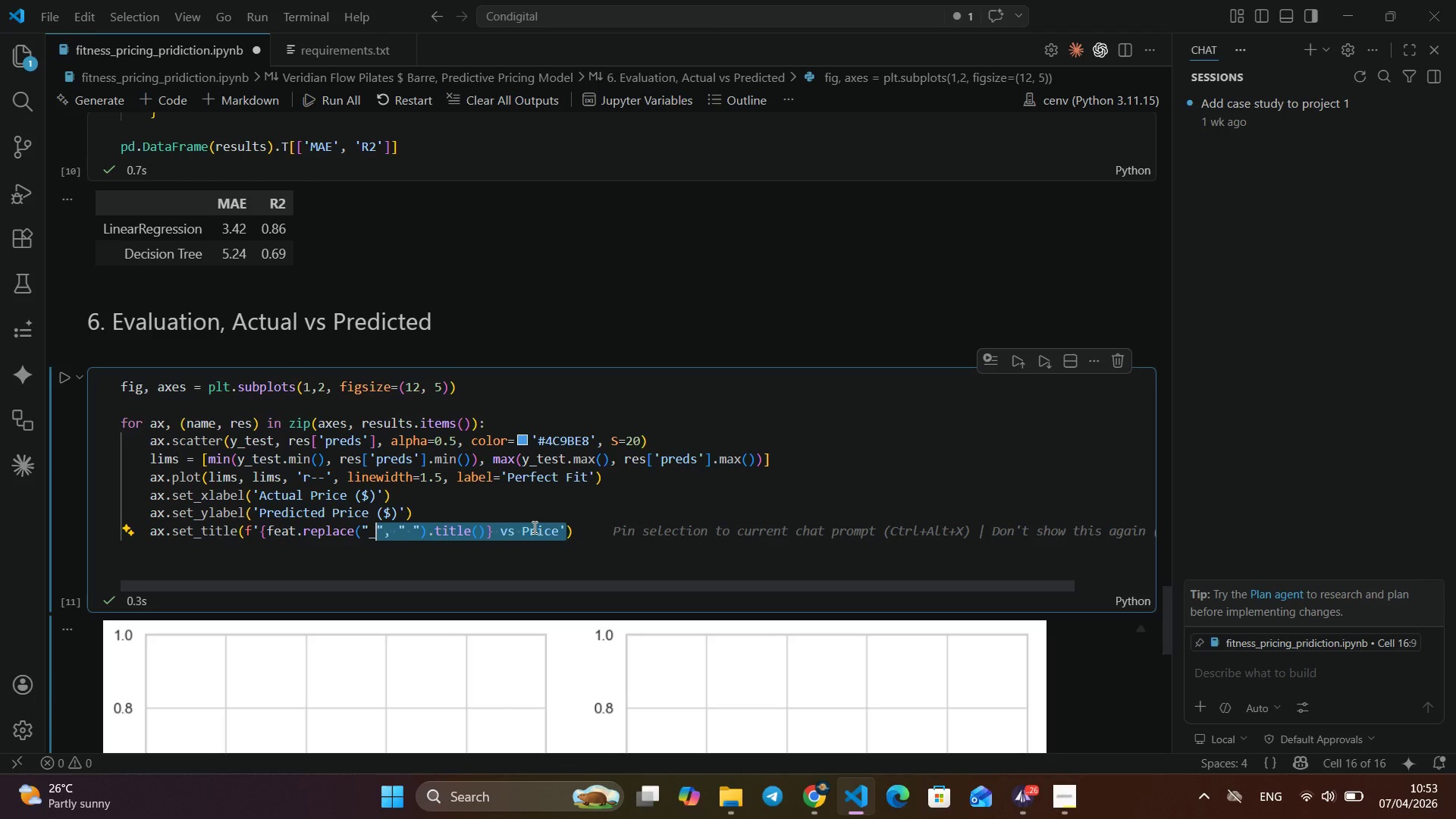 
key(Control+Shift+ArrowLeft)
 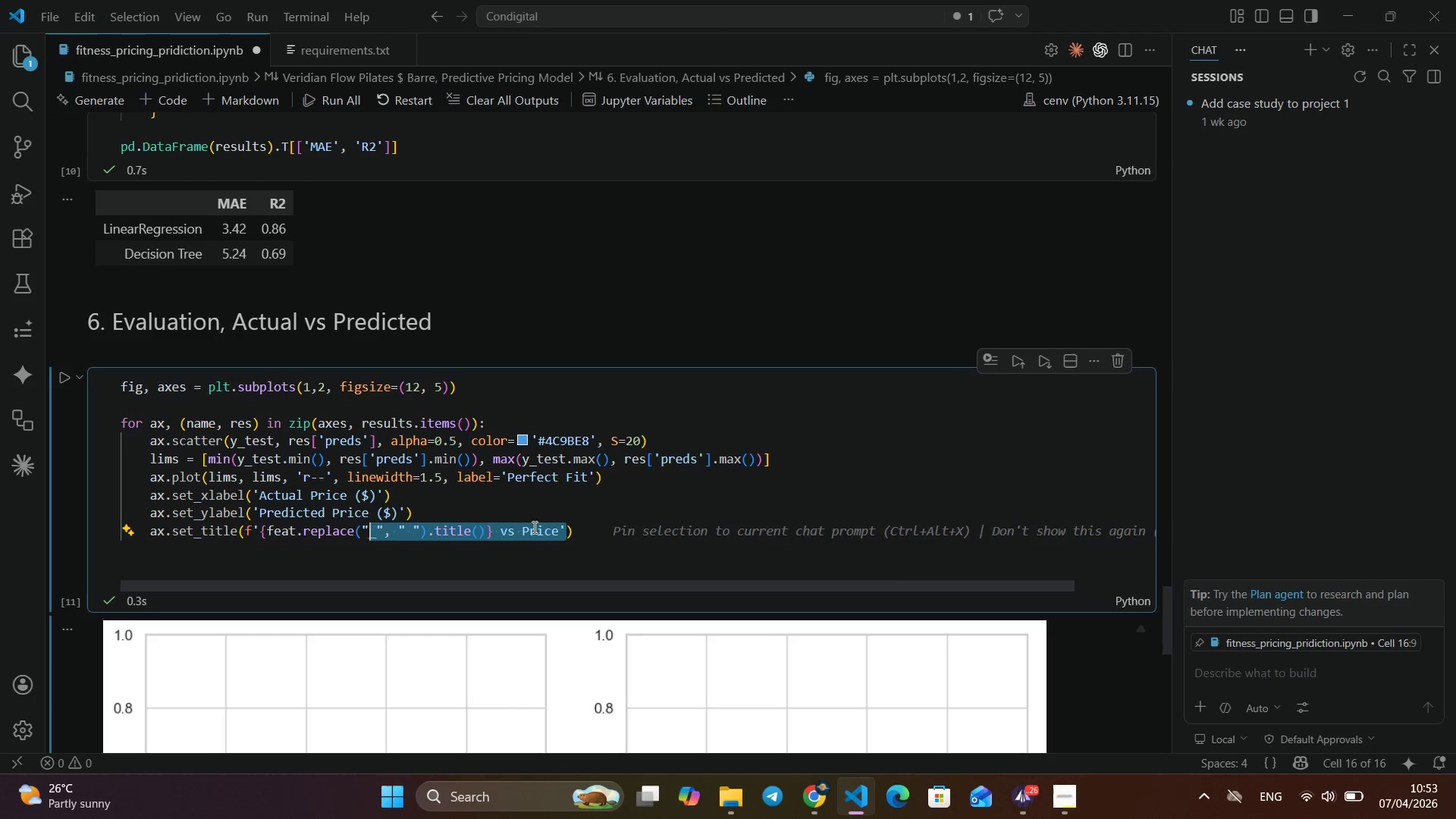 
key(Control+Shift+ArrowLeft)
 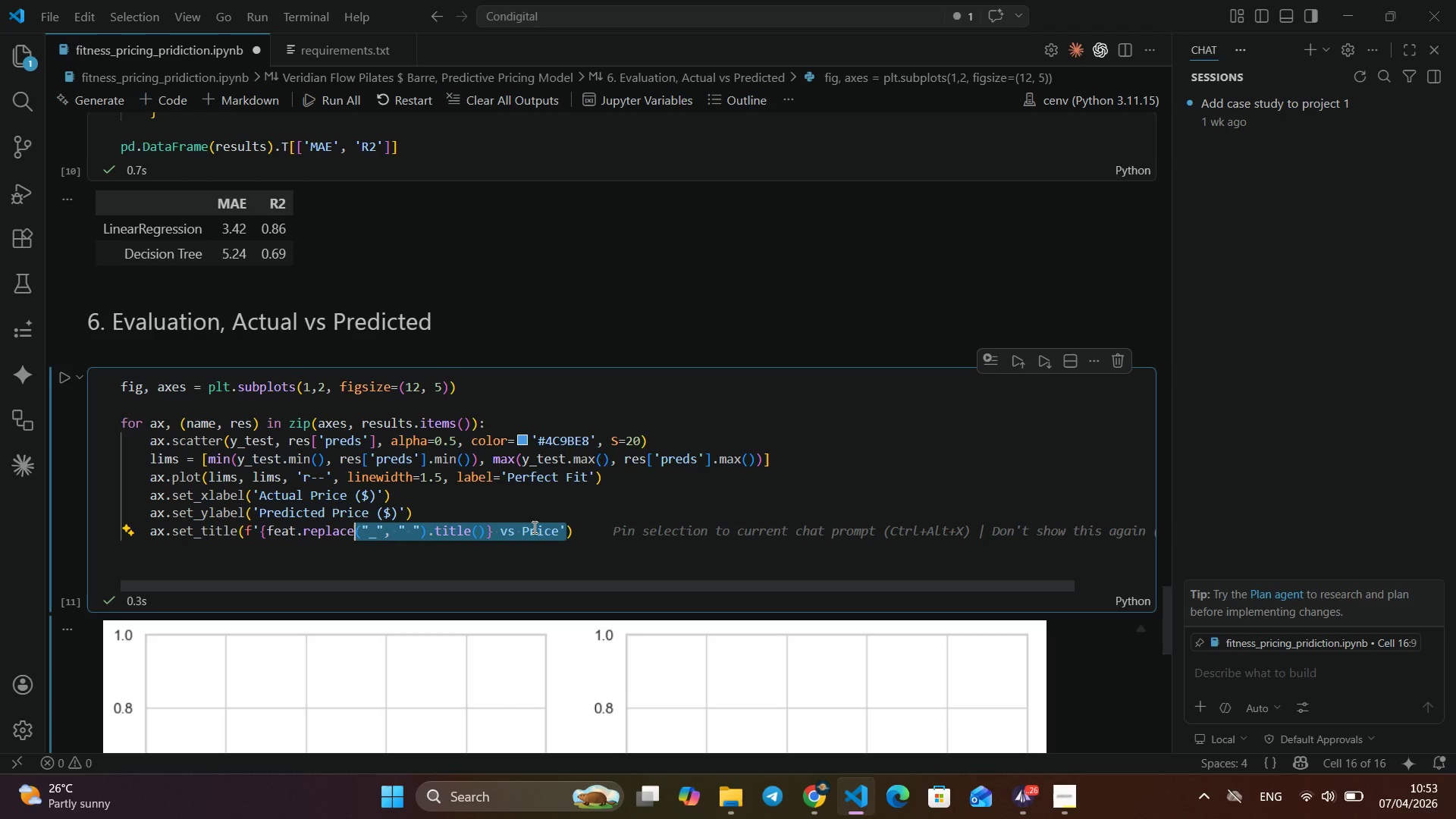 
key(Control+Shift+ArrowLeft)
 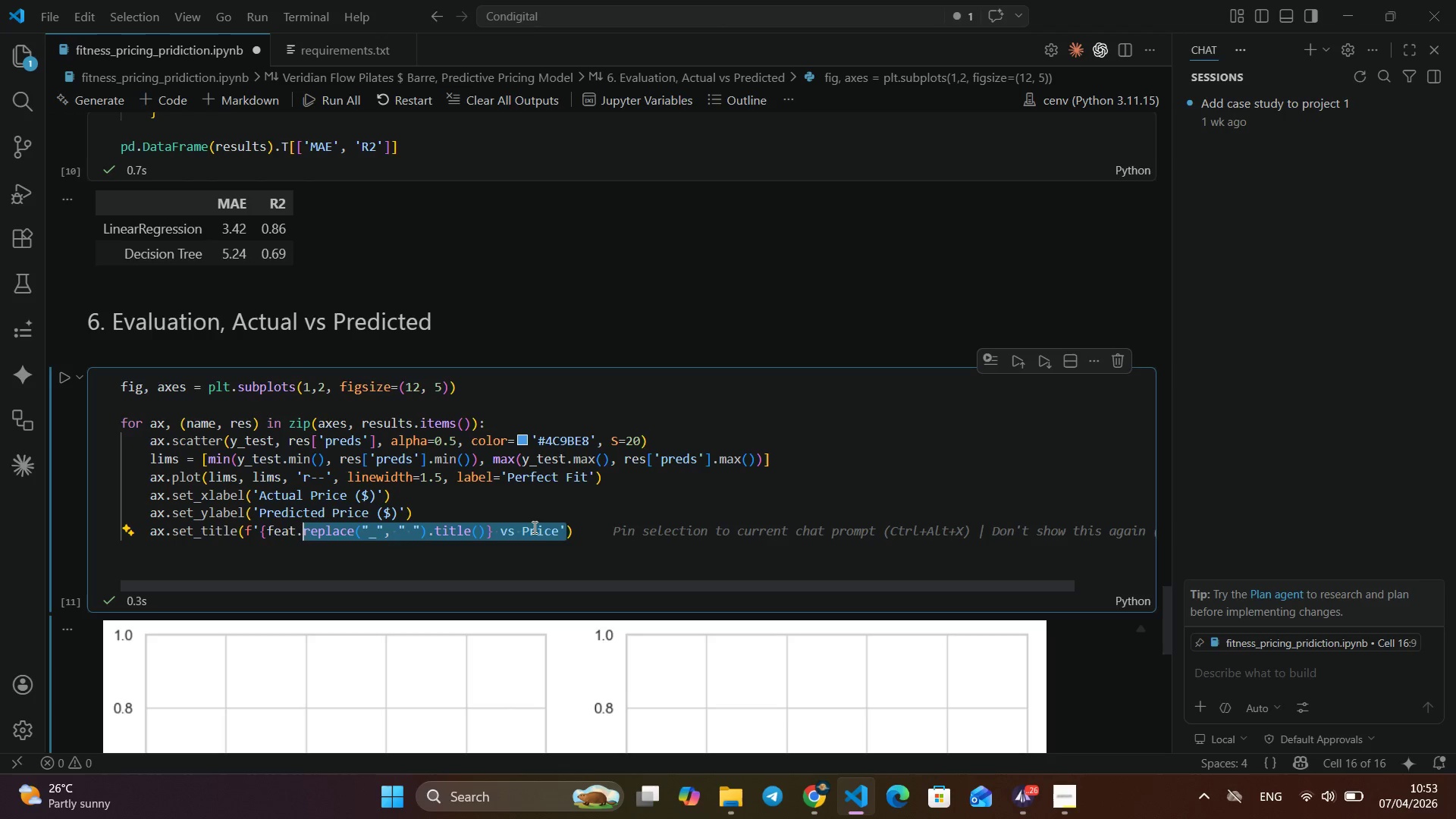 
key(Control+Shift+ArrowLeft)
 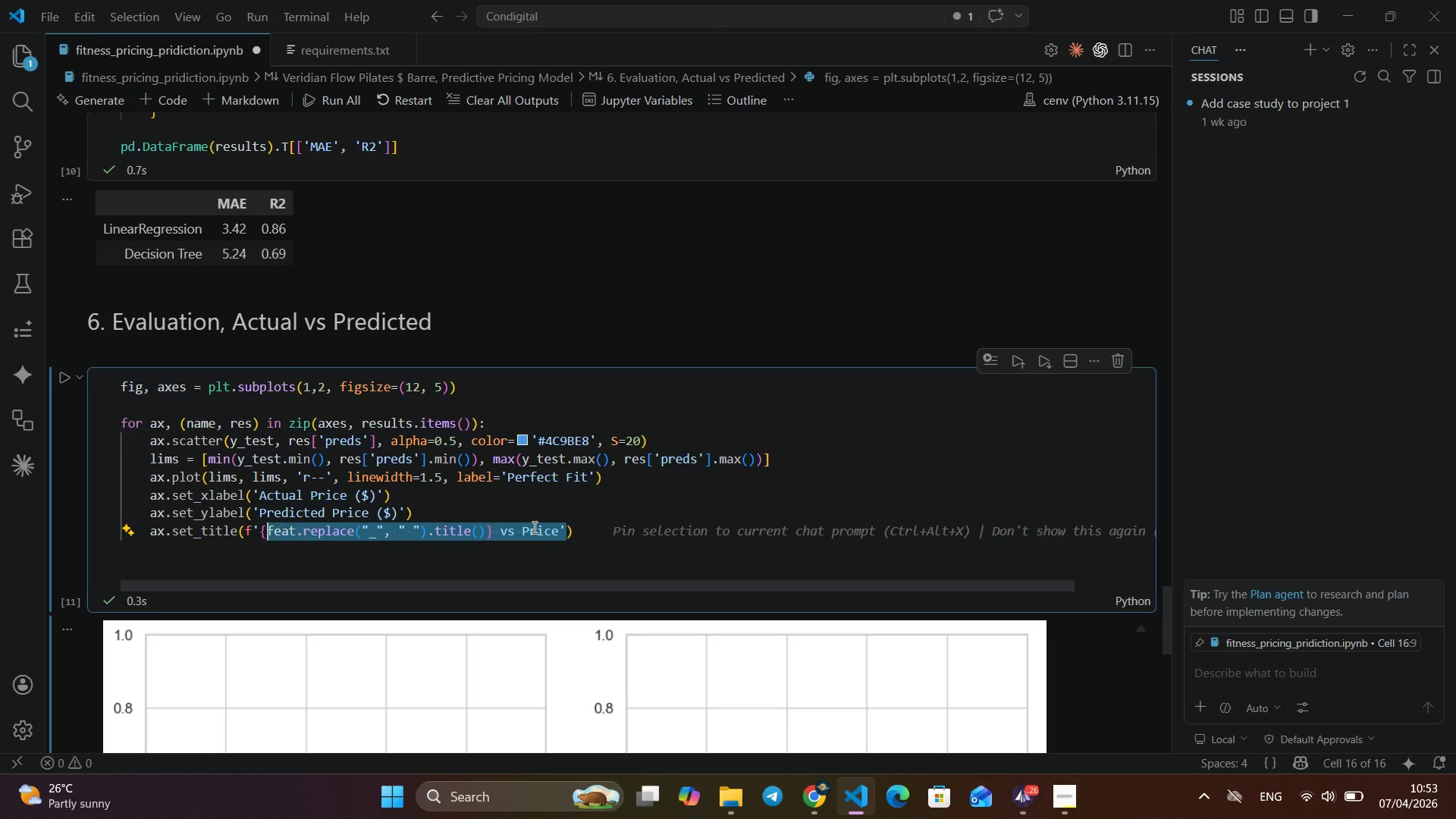 
key(Control+Shift+ArrowLeft)
 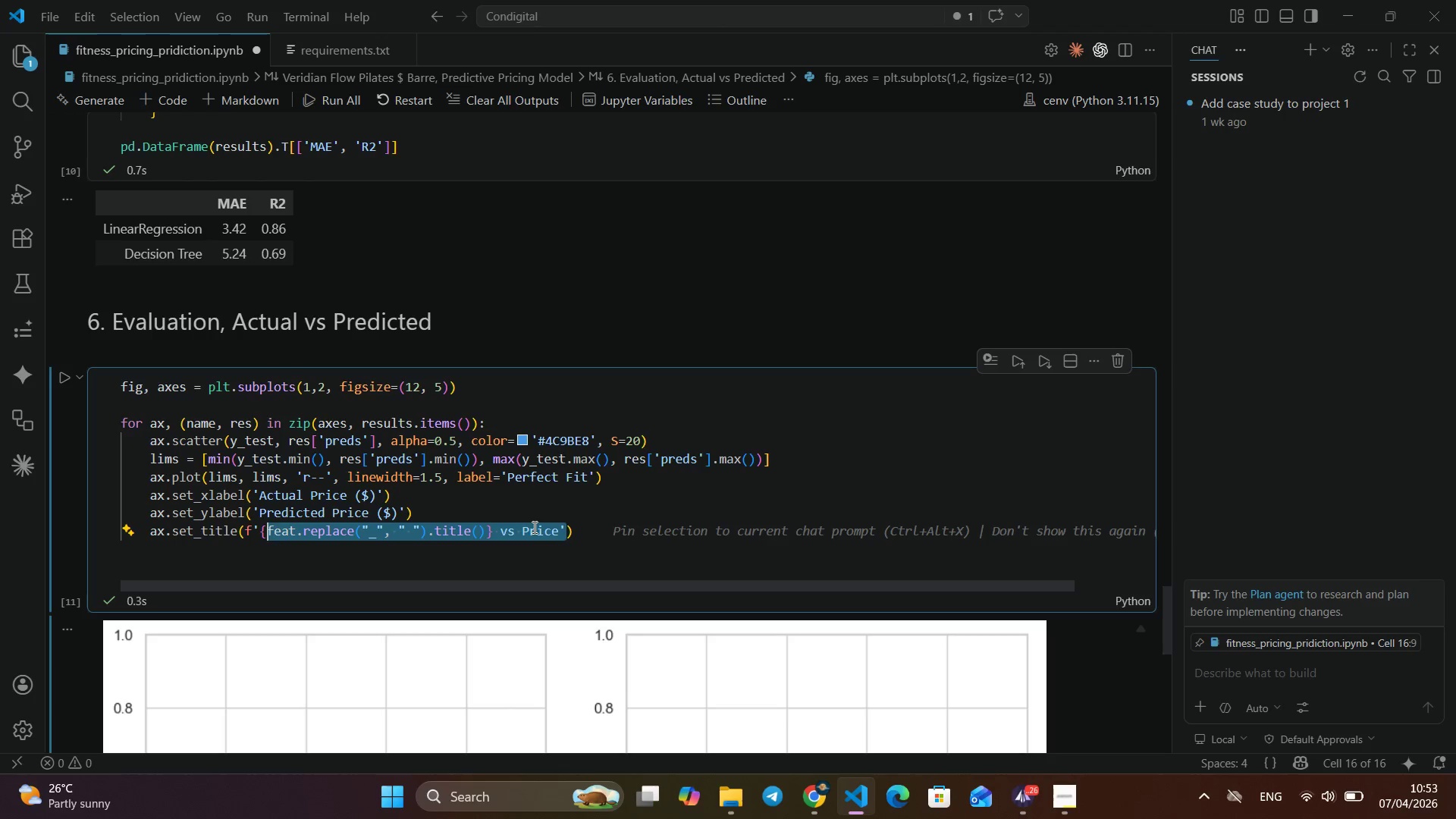 
key(Control+Shift+ArrowLeft)
 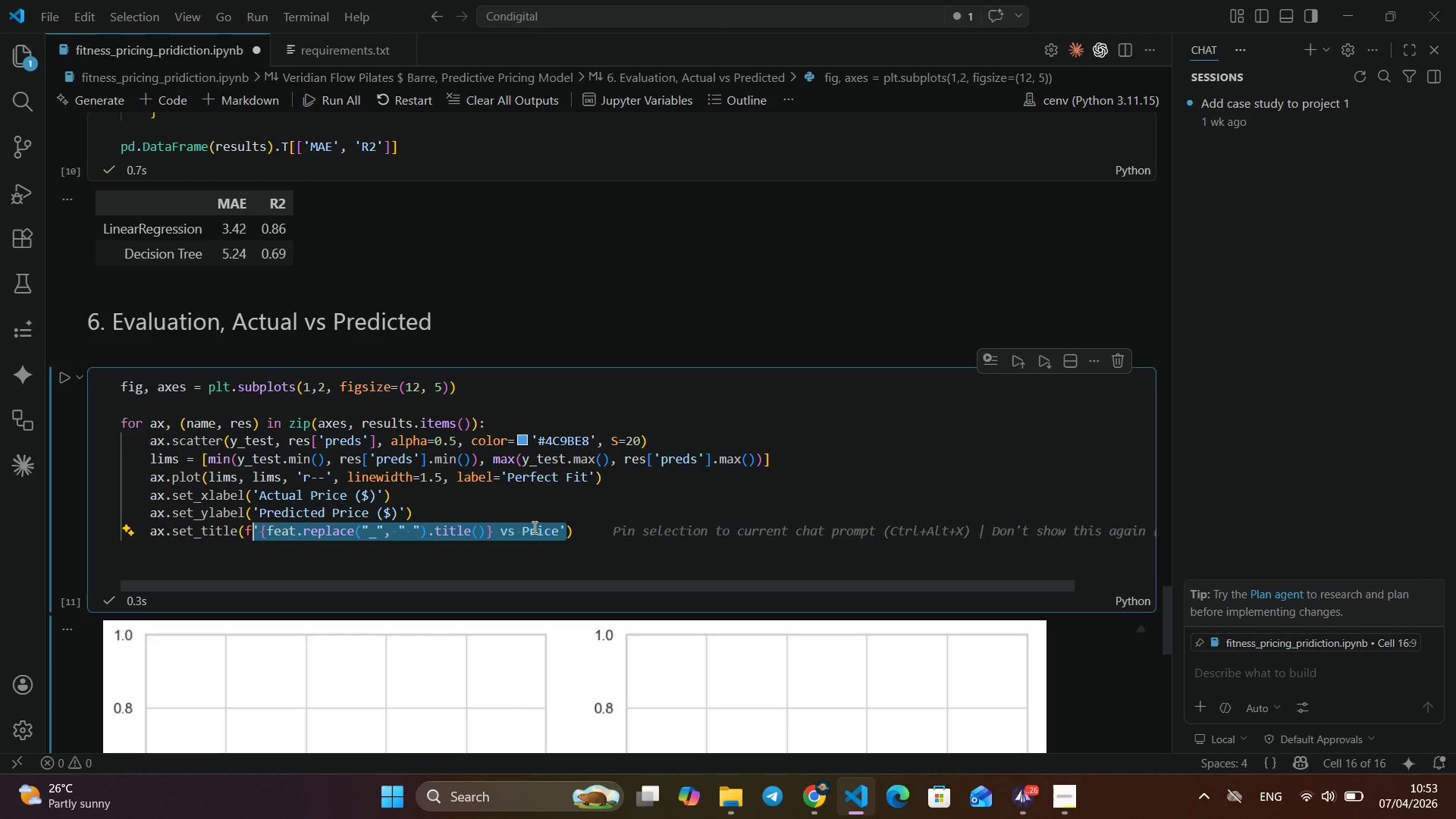 
key(Control+Shift+ArrowLeft)
 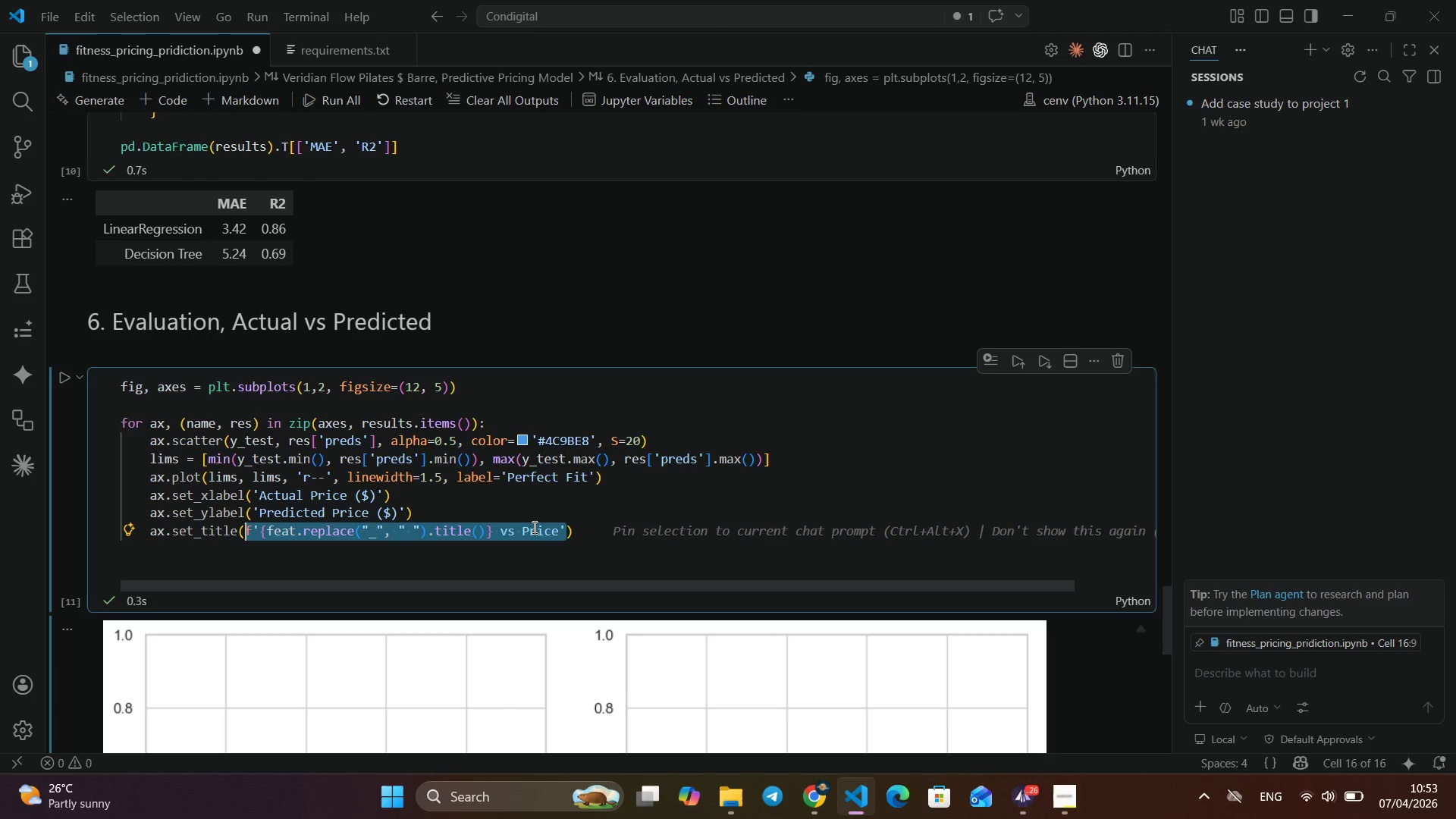 
key(Control+Shift+ArrowLeft)
 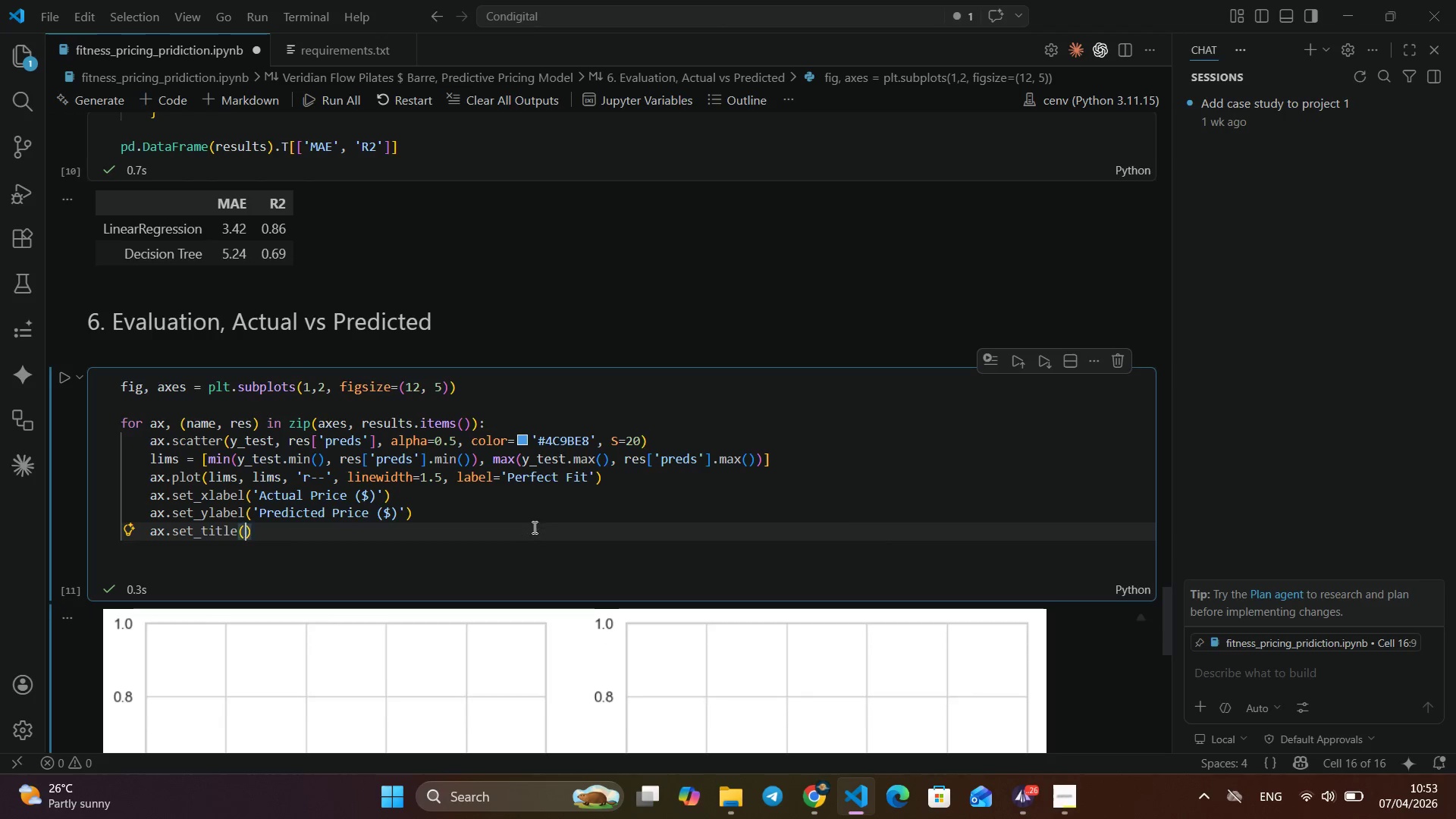 
key(Backspace)
type(f'{name)
 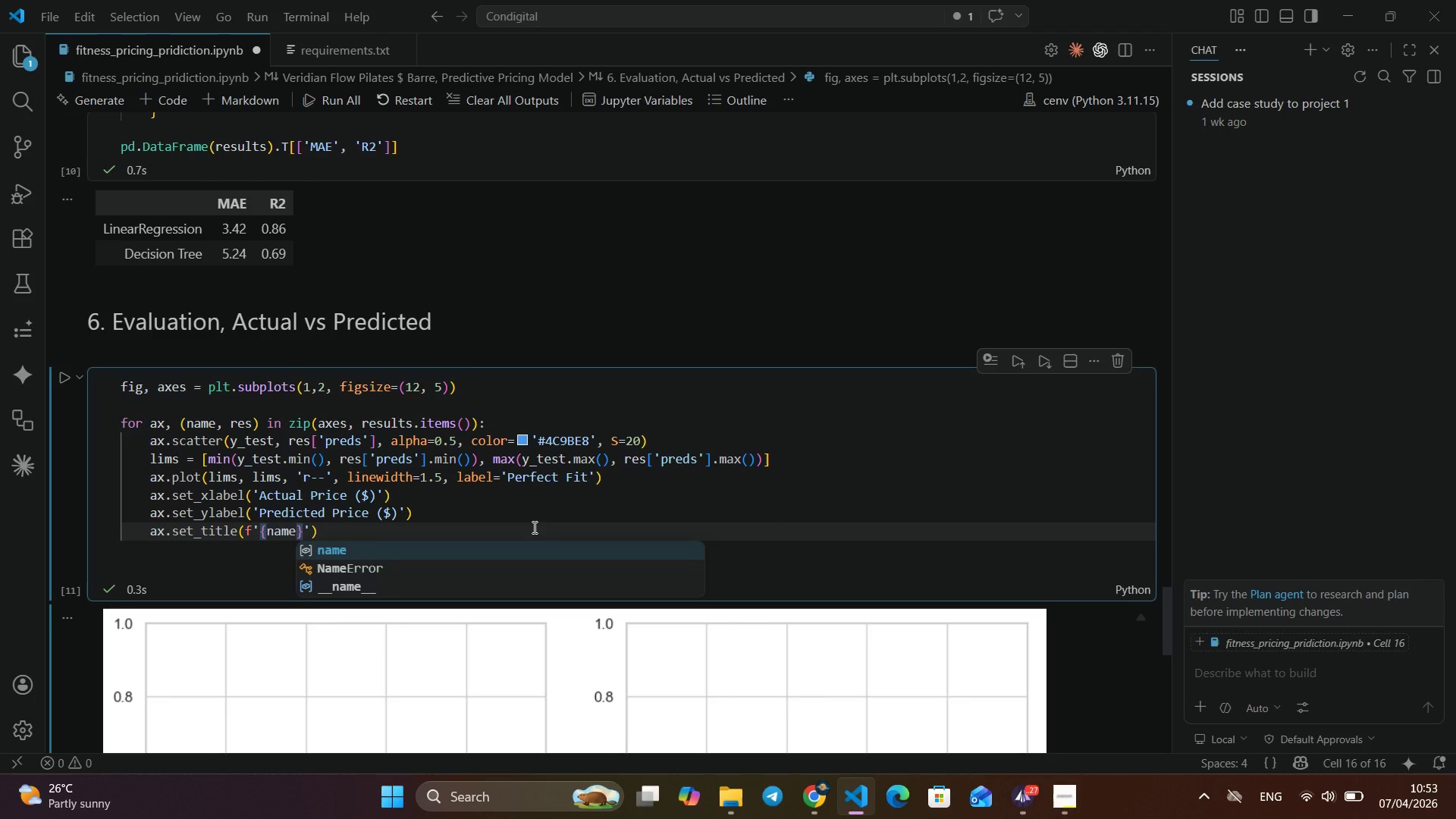 
key(ArrowRight)
 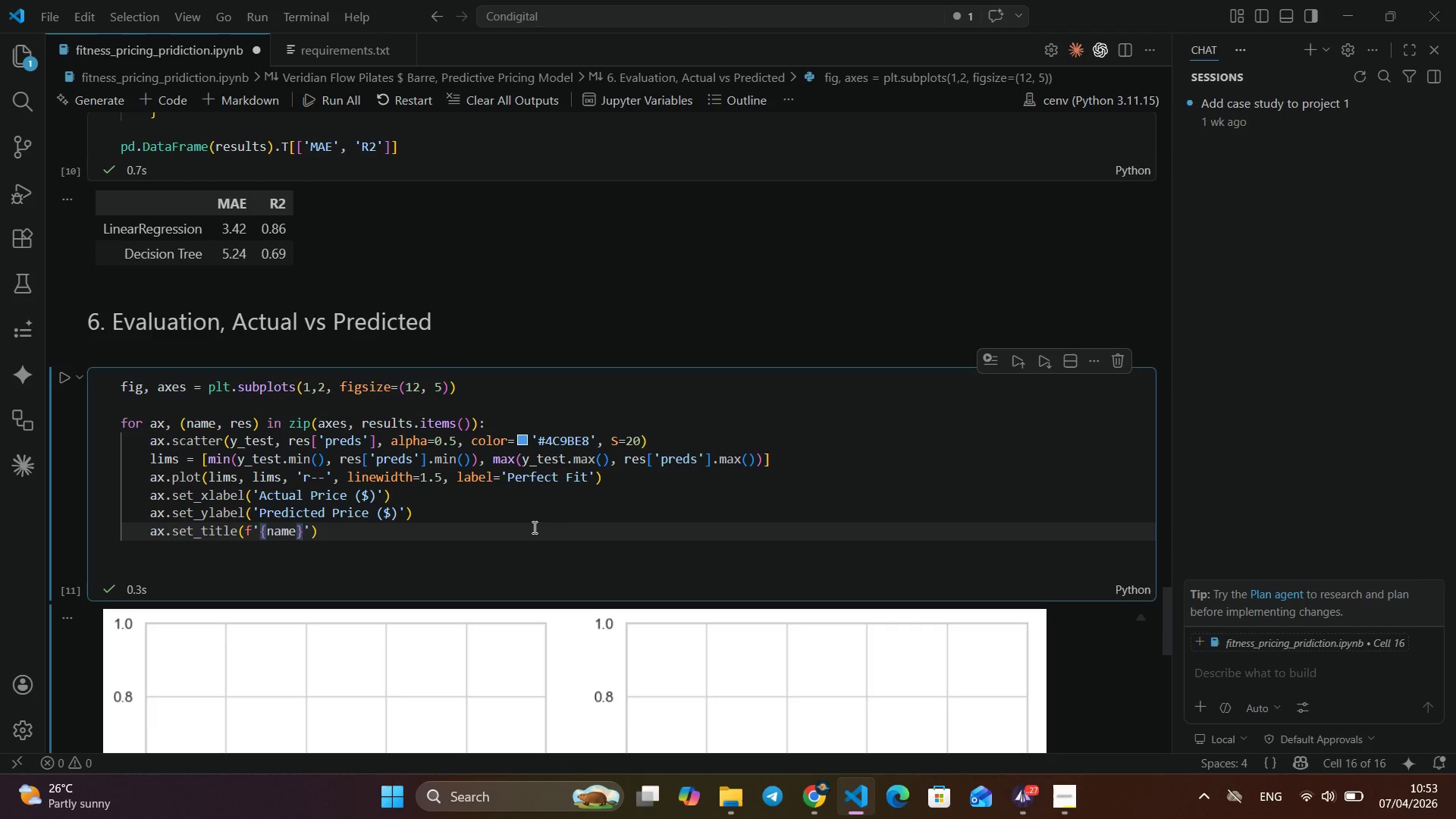 
type([Break][Break])
key(Backspace)
type(nMa)
key(Backspace)
type(AE)
 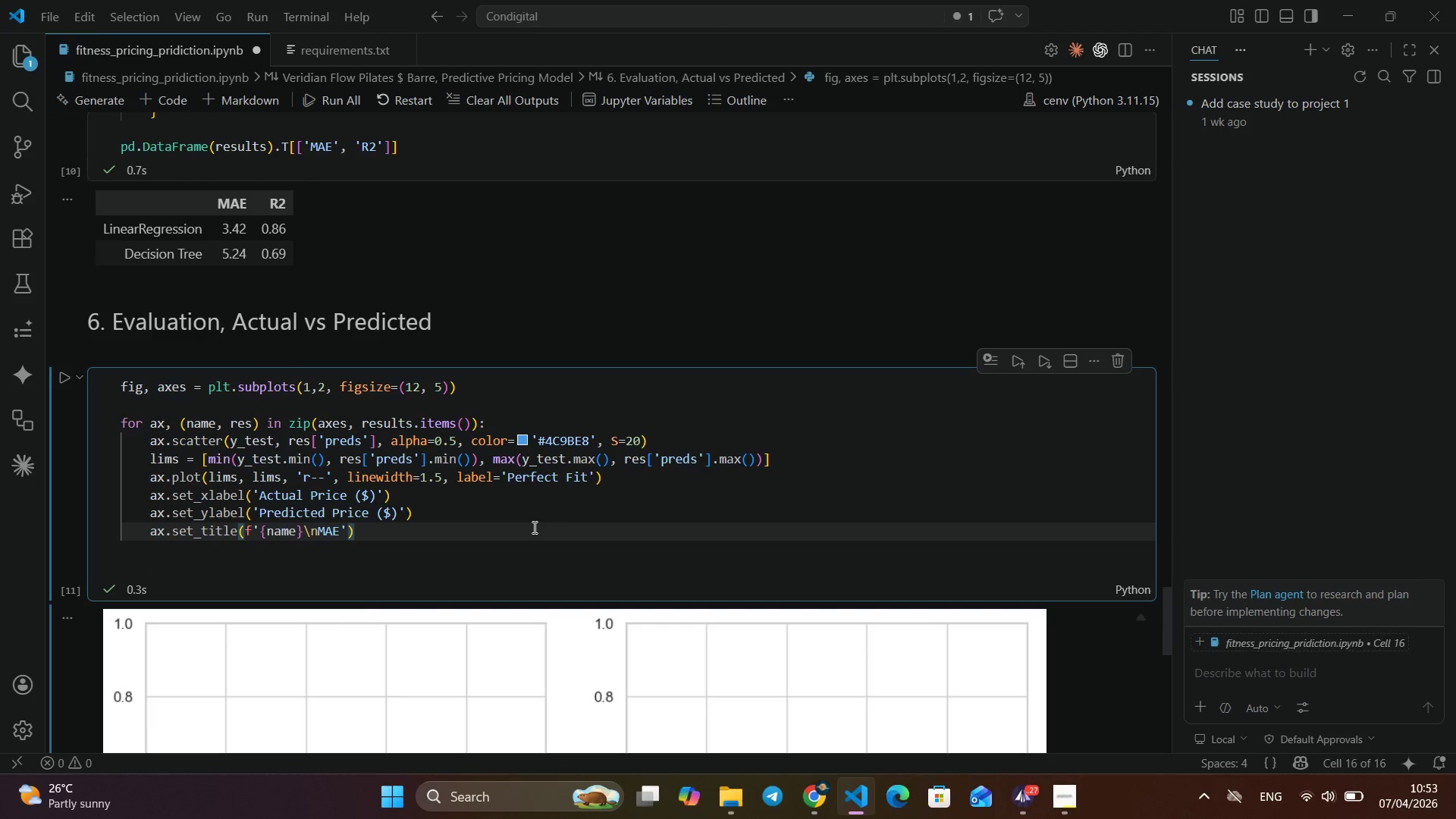 
type(: {res["MAE)
 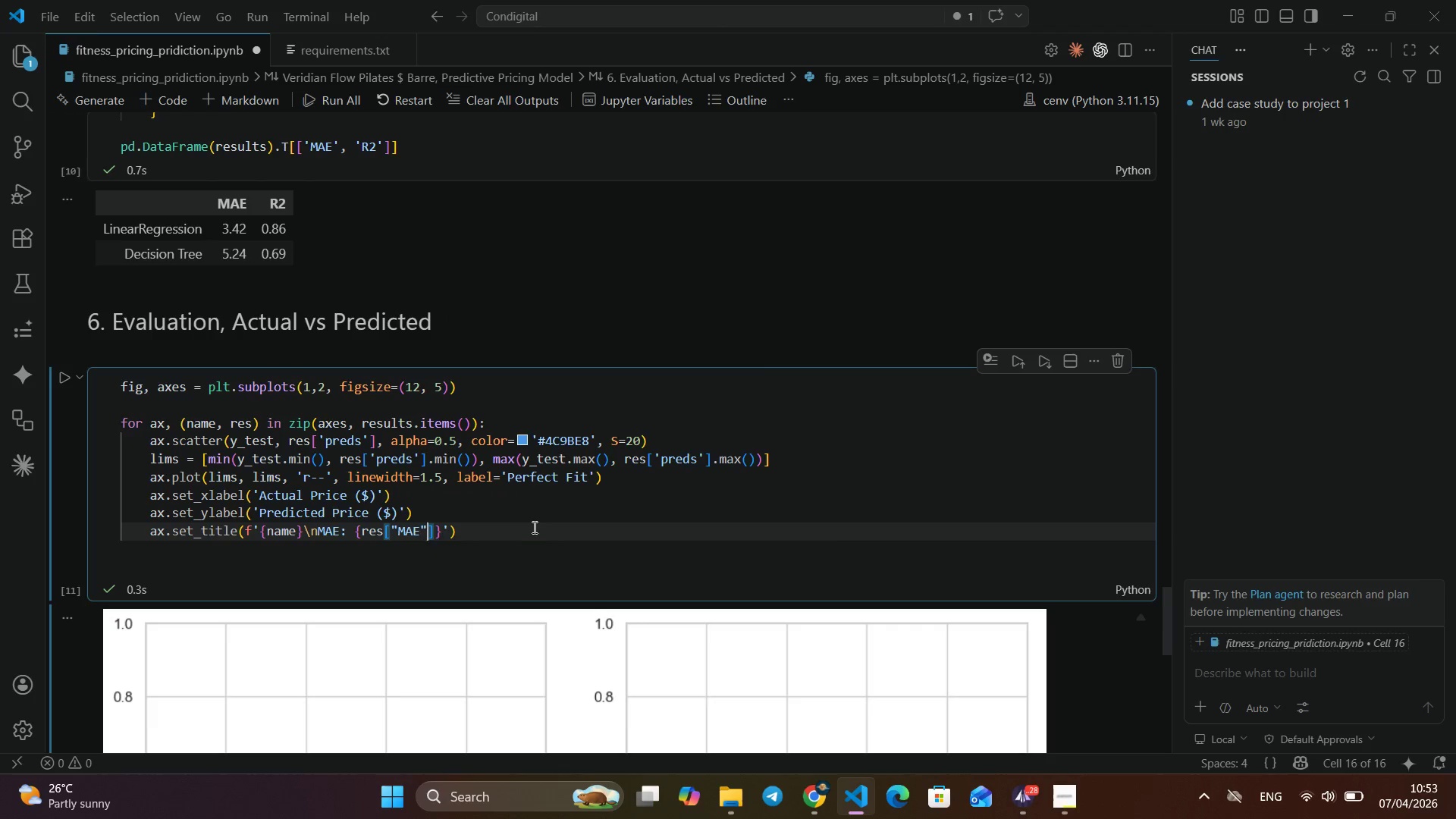 
key(ArrowRight)
 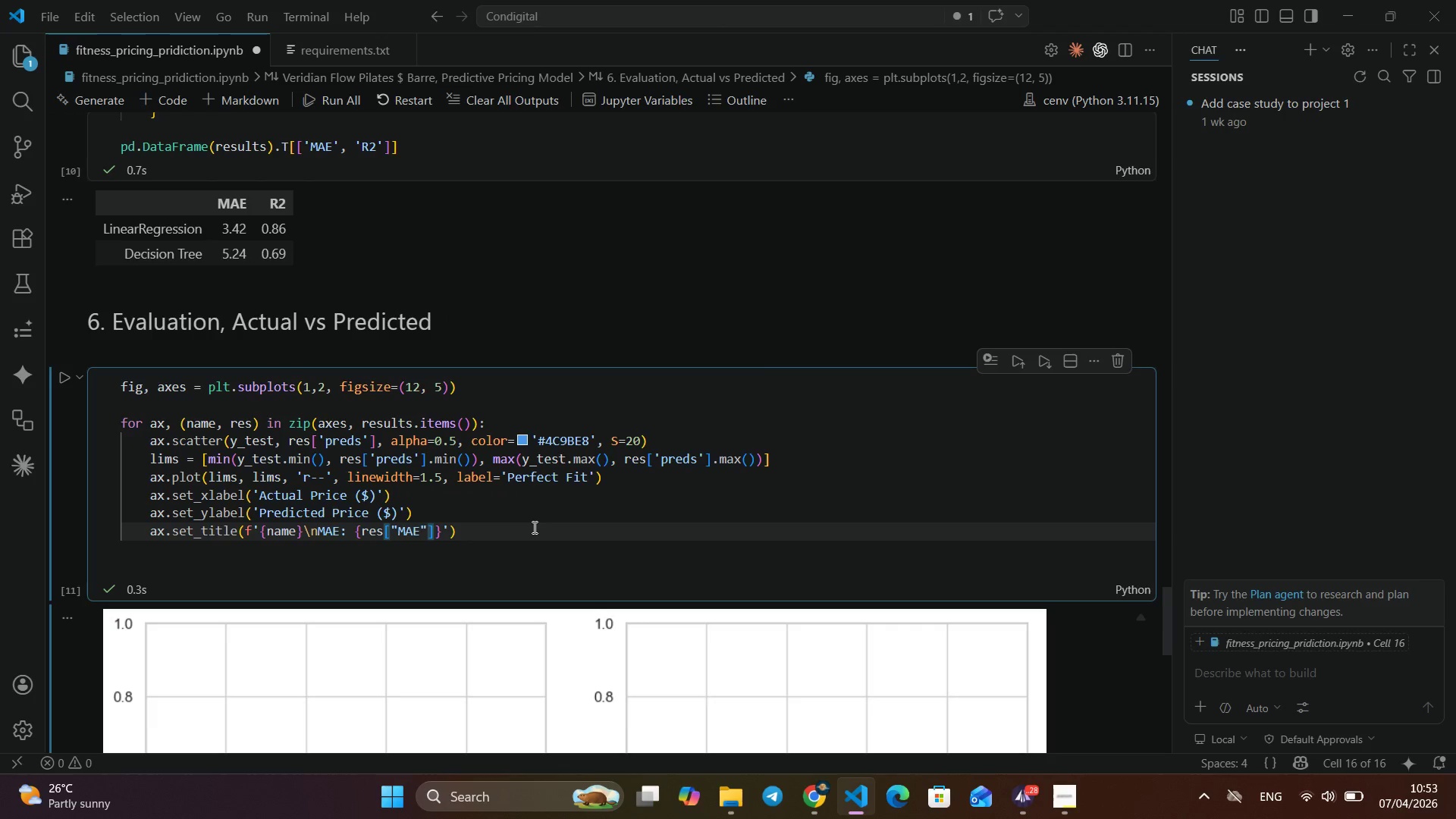 
key(ArrowRight)
 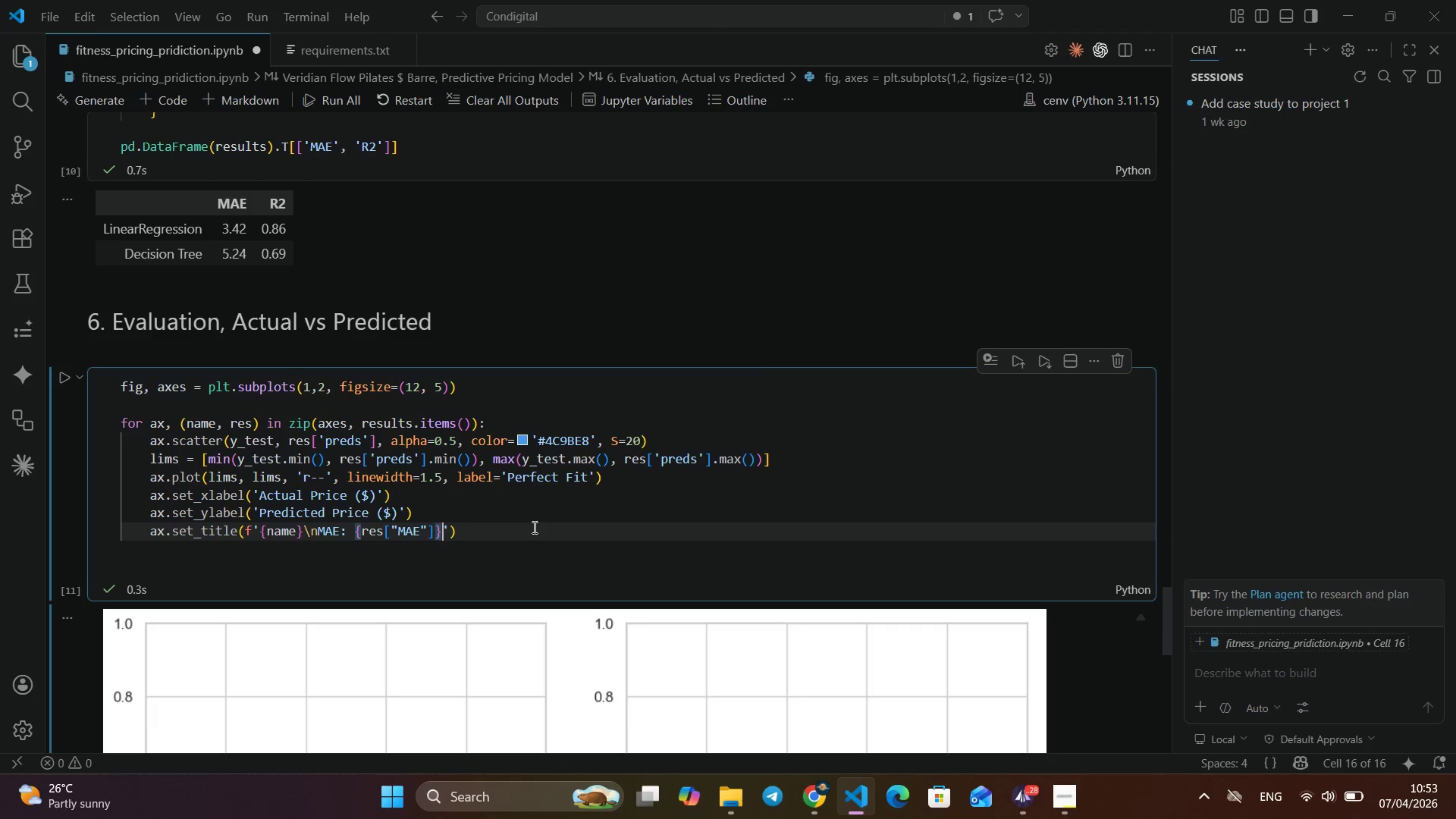 
key(ArrowRight)
 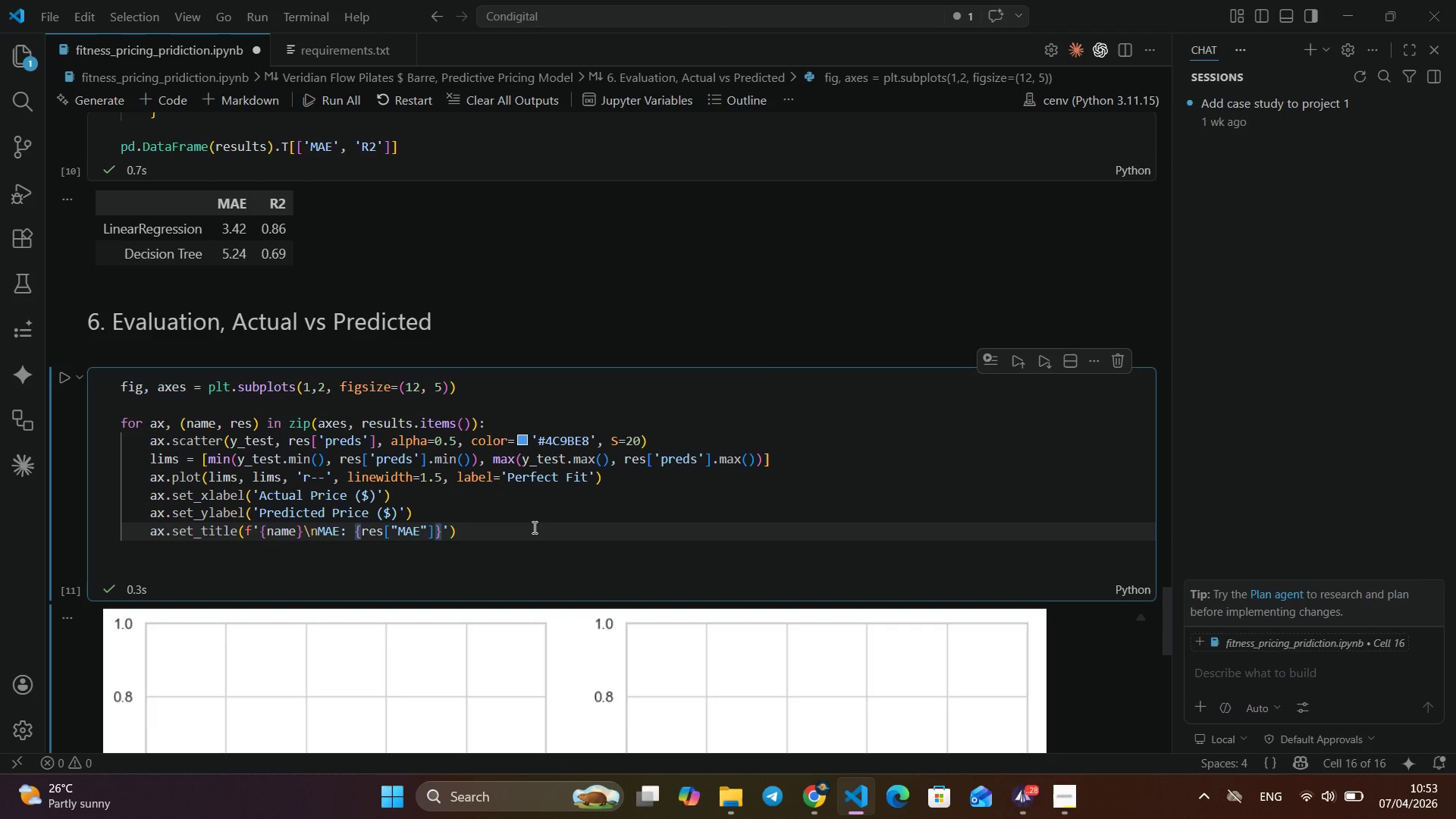 
type( [Break] R2: {res)
 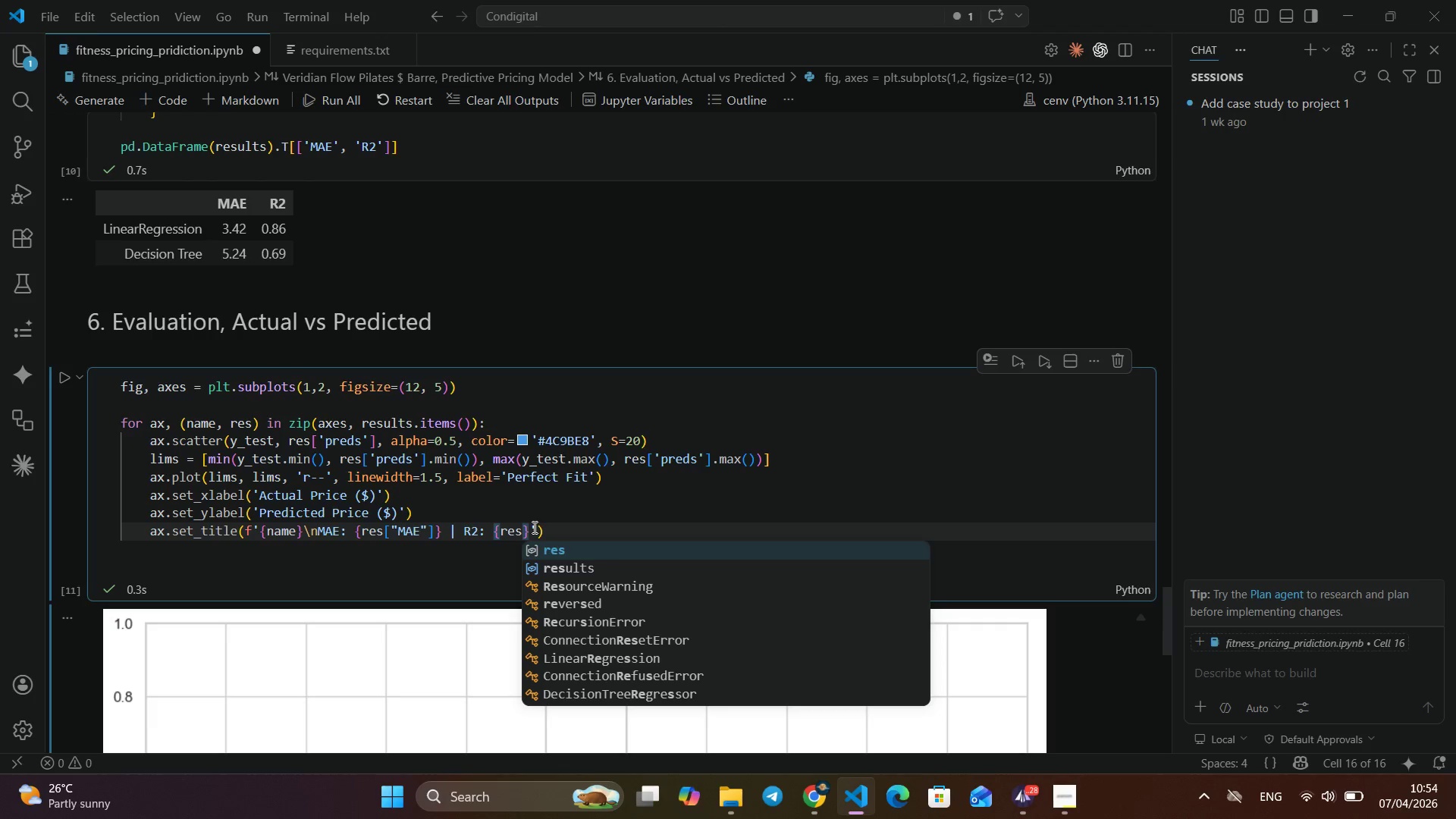 
type(["R2)
 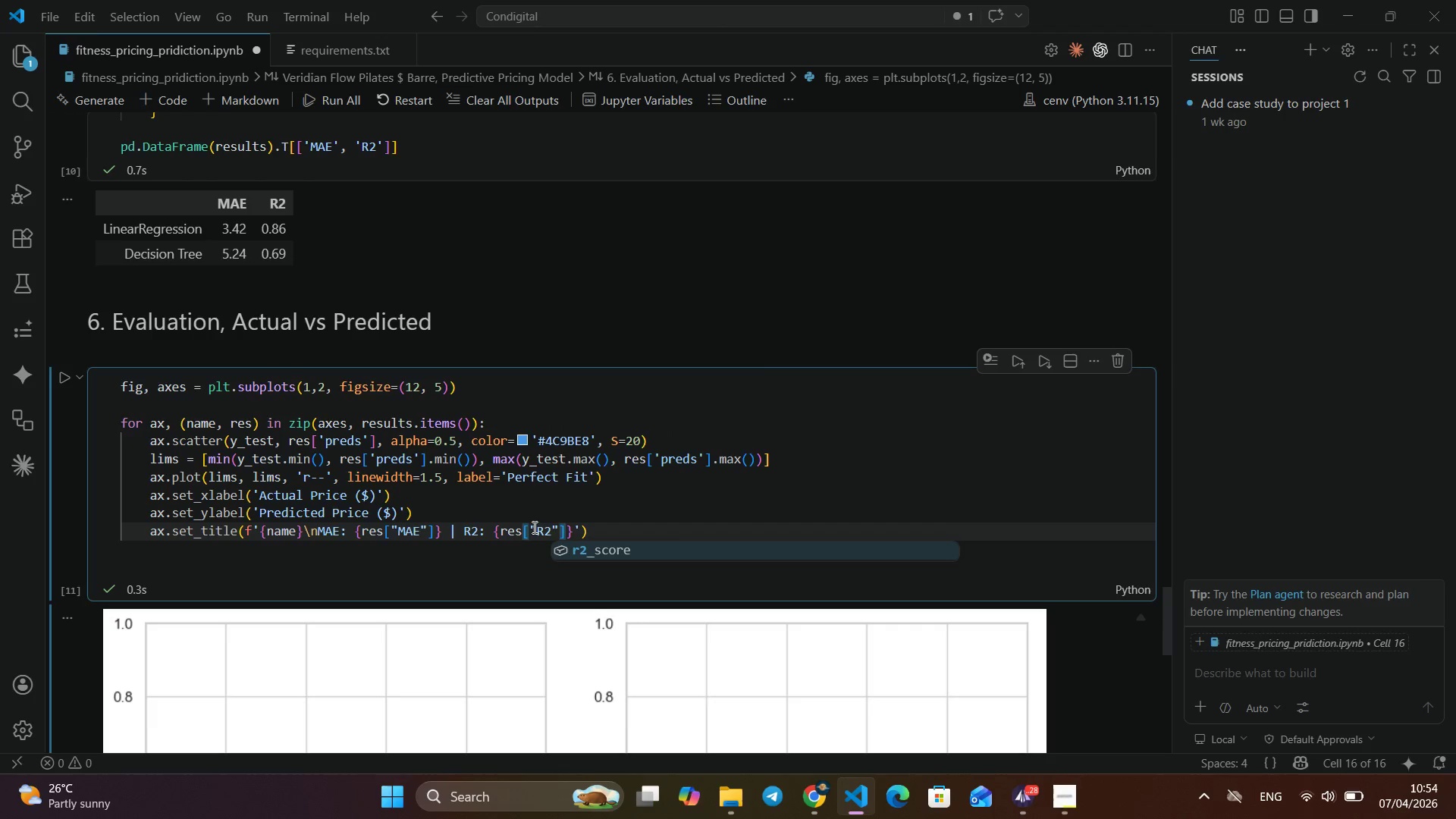 
key(ArrowRight)
 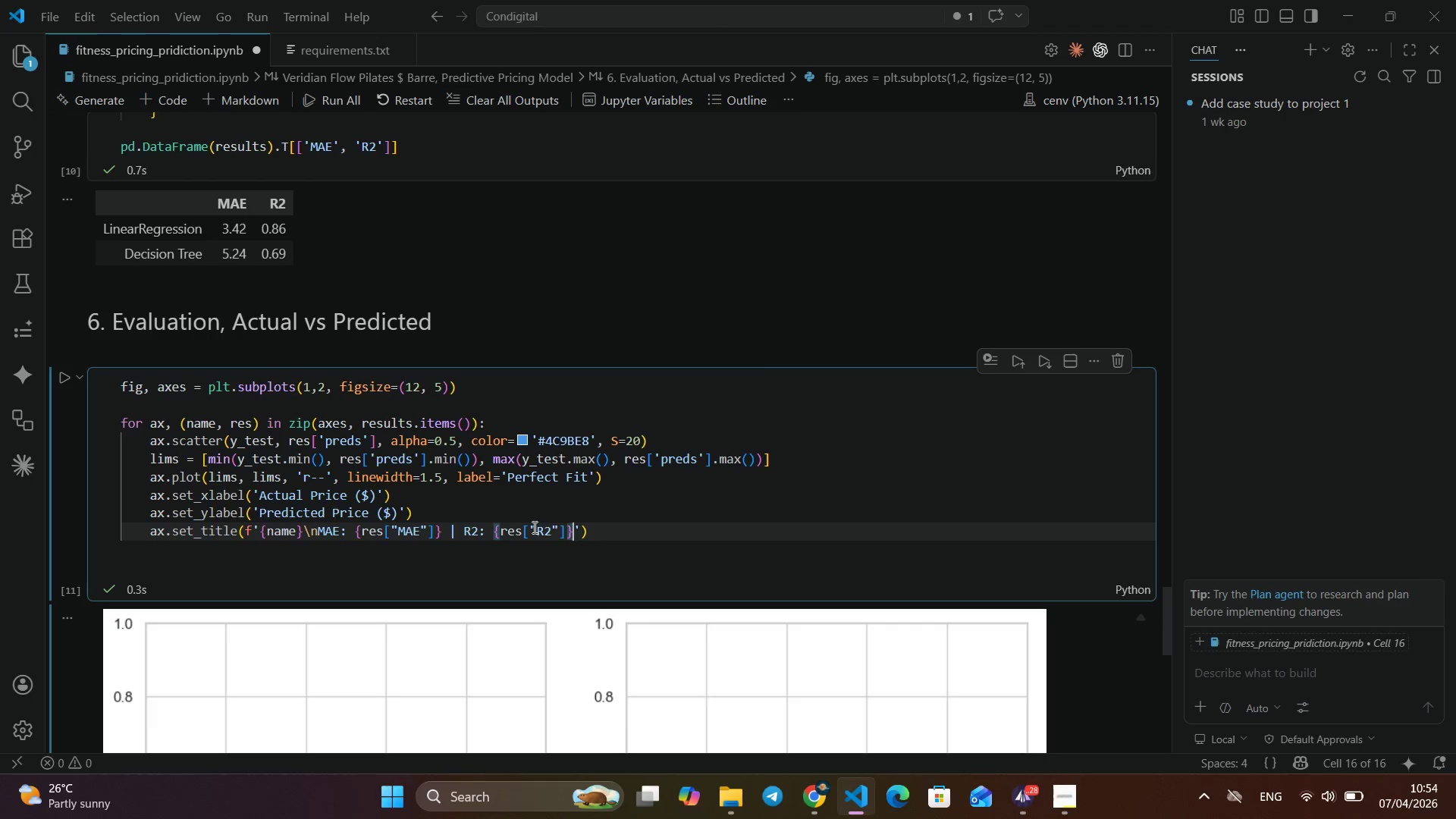 
key(ArrowRight)
 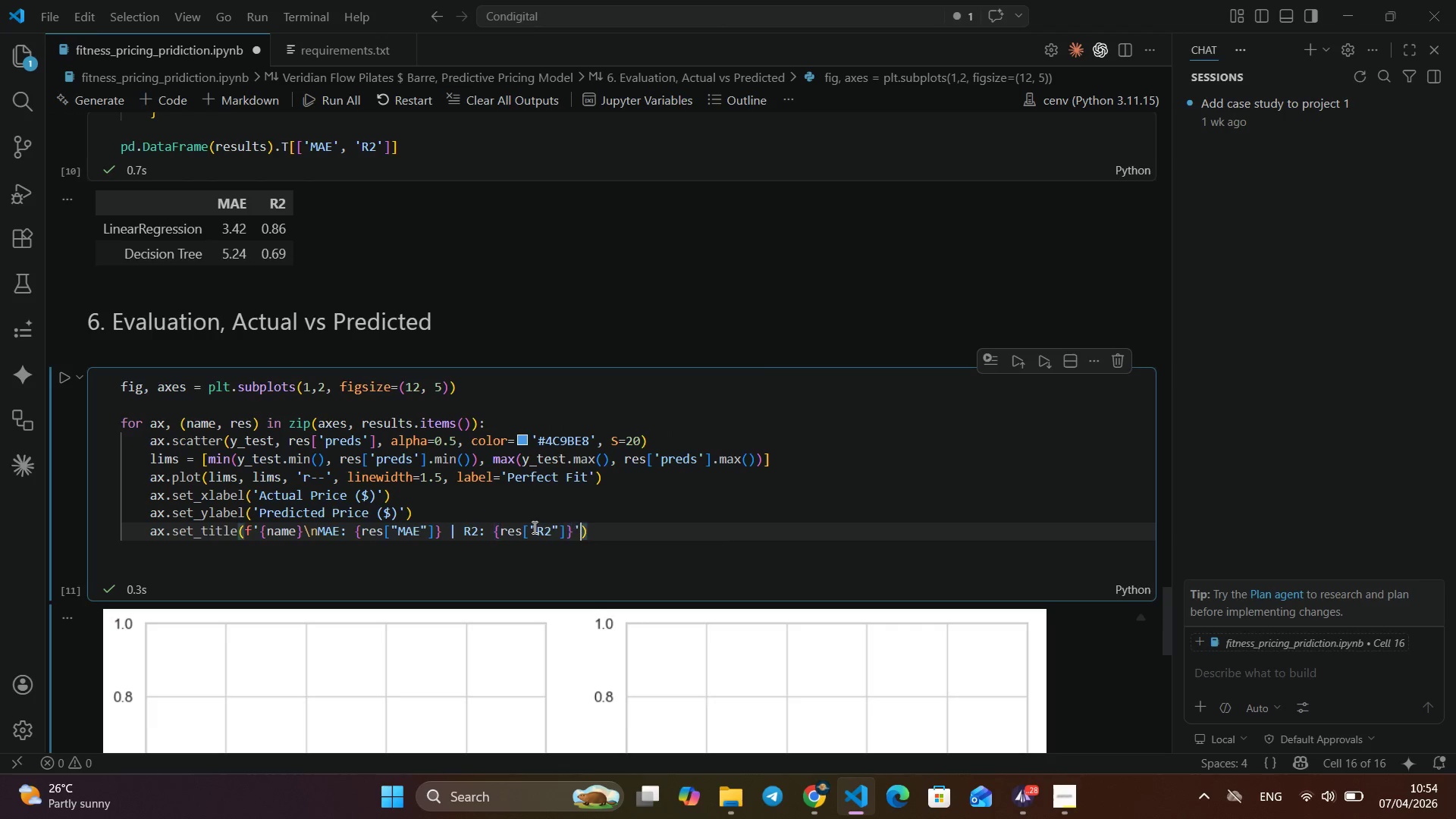 
key(ArrowRight)
 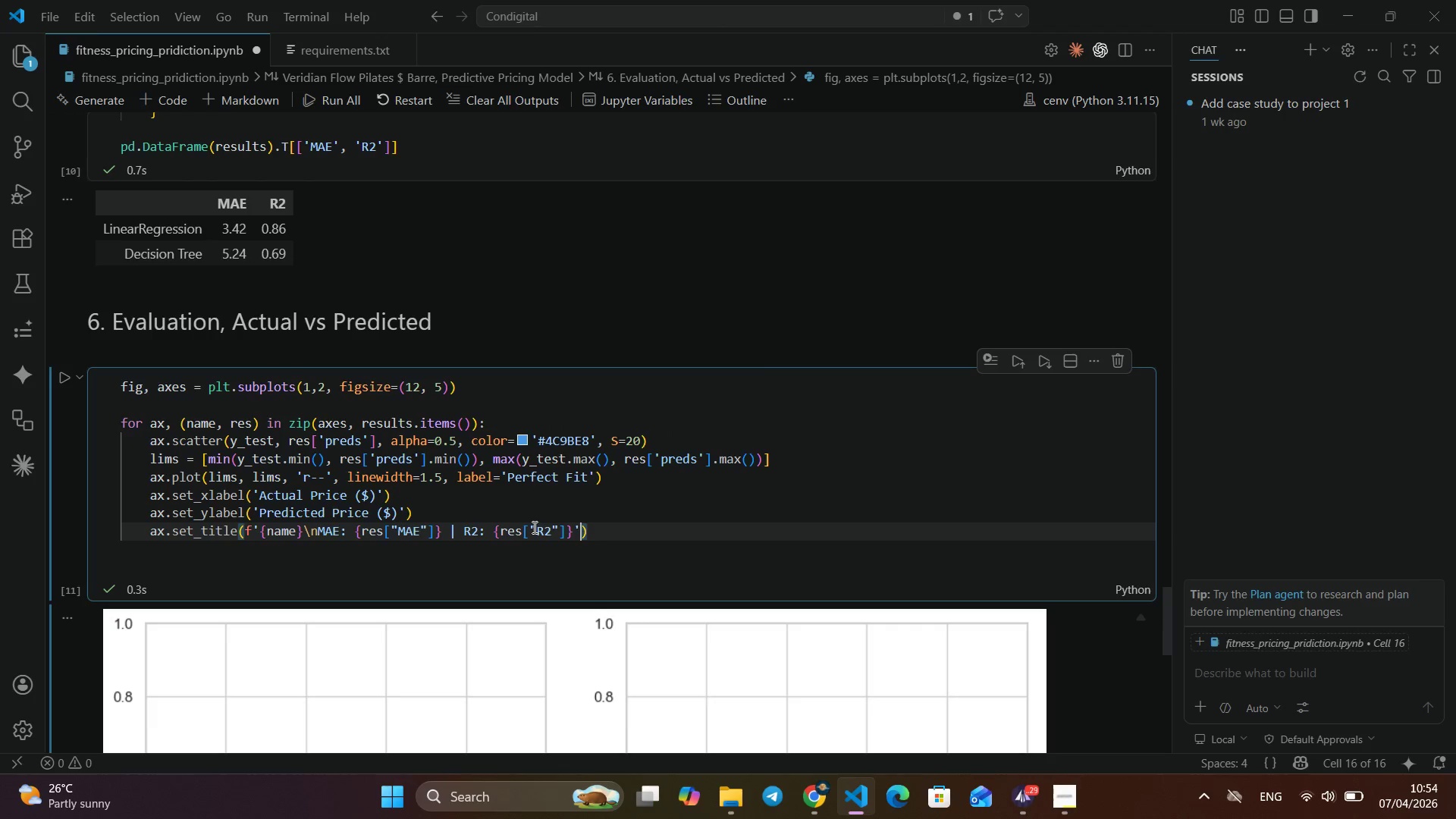 
key(ArrowRight)
 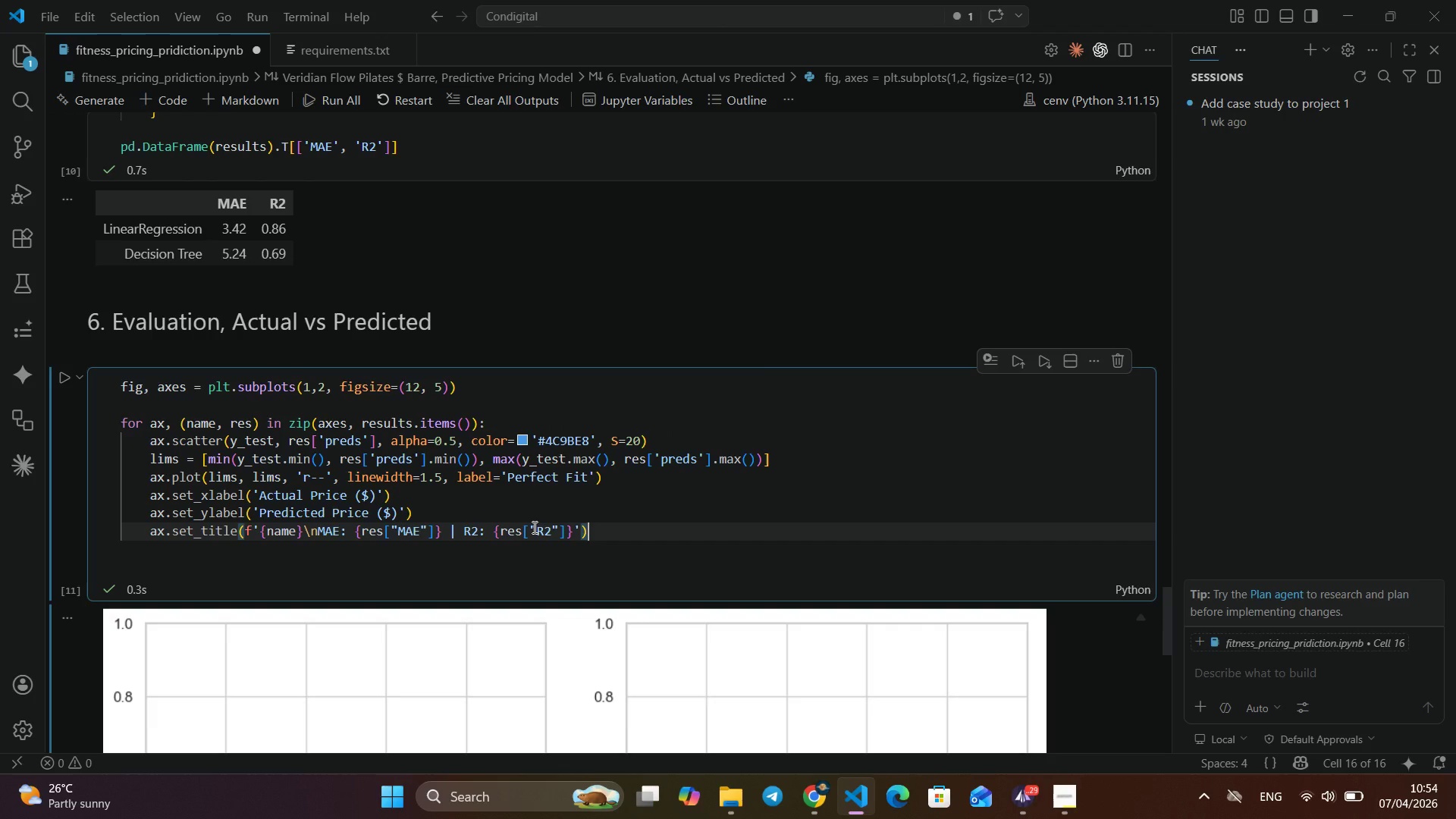 
key(ArrowRight)
 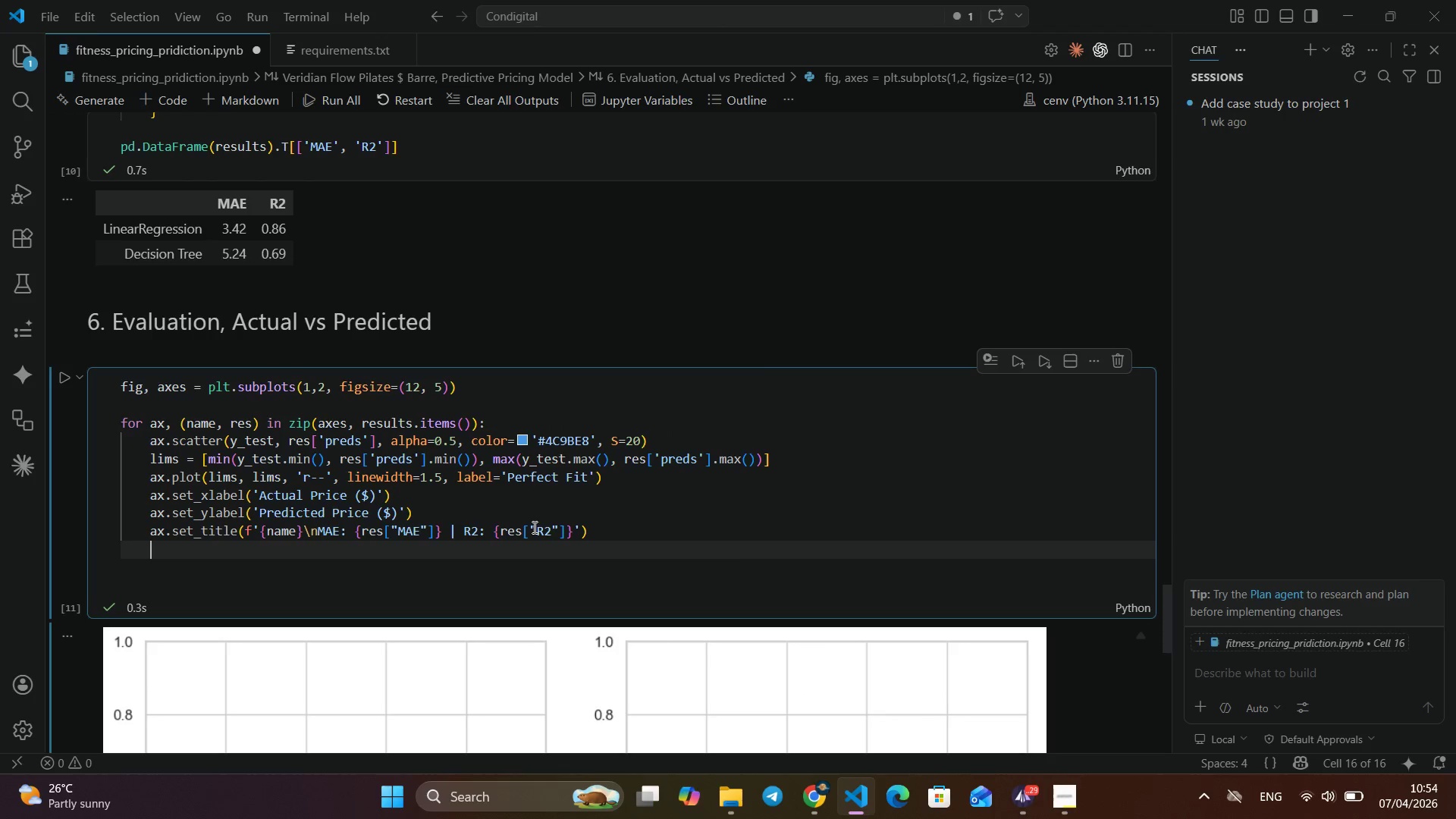 
key(Enter)
 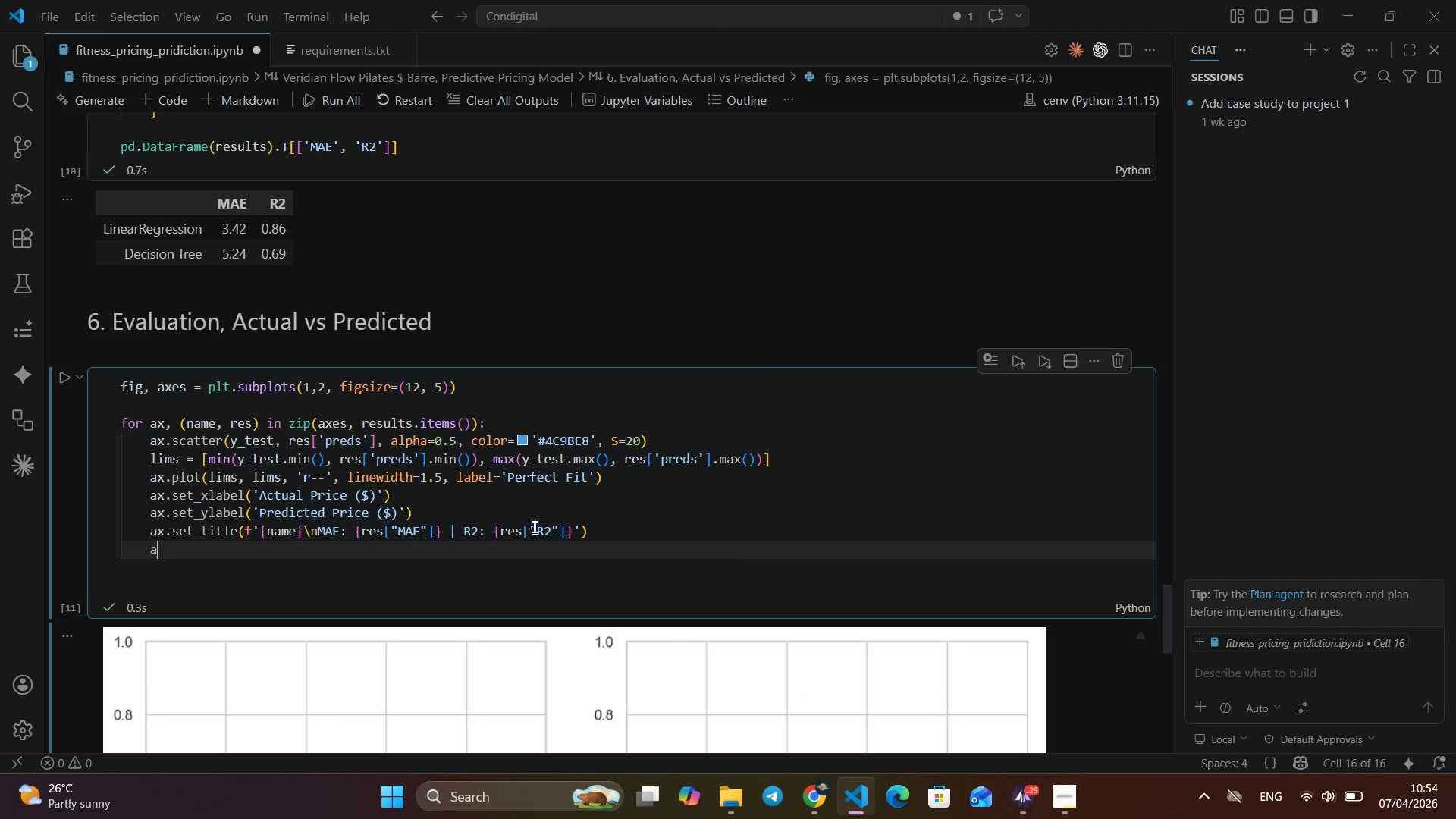 
type(ax.leg)
 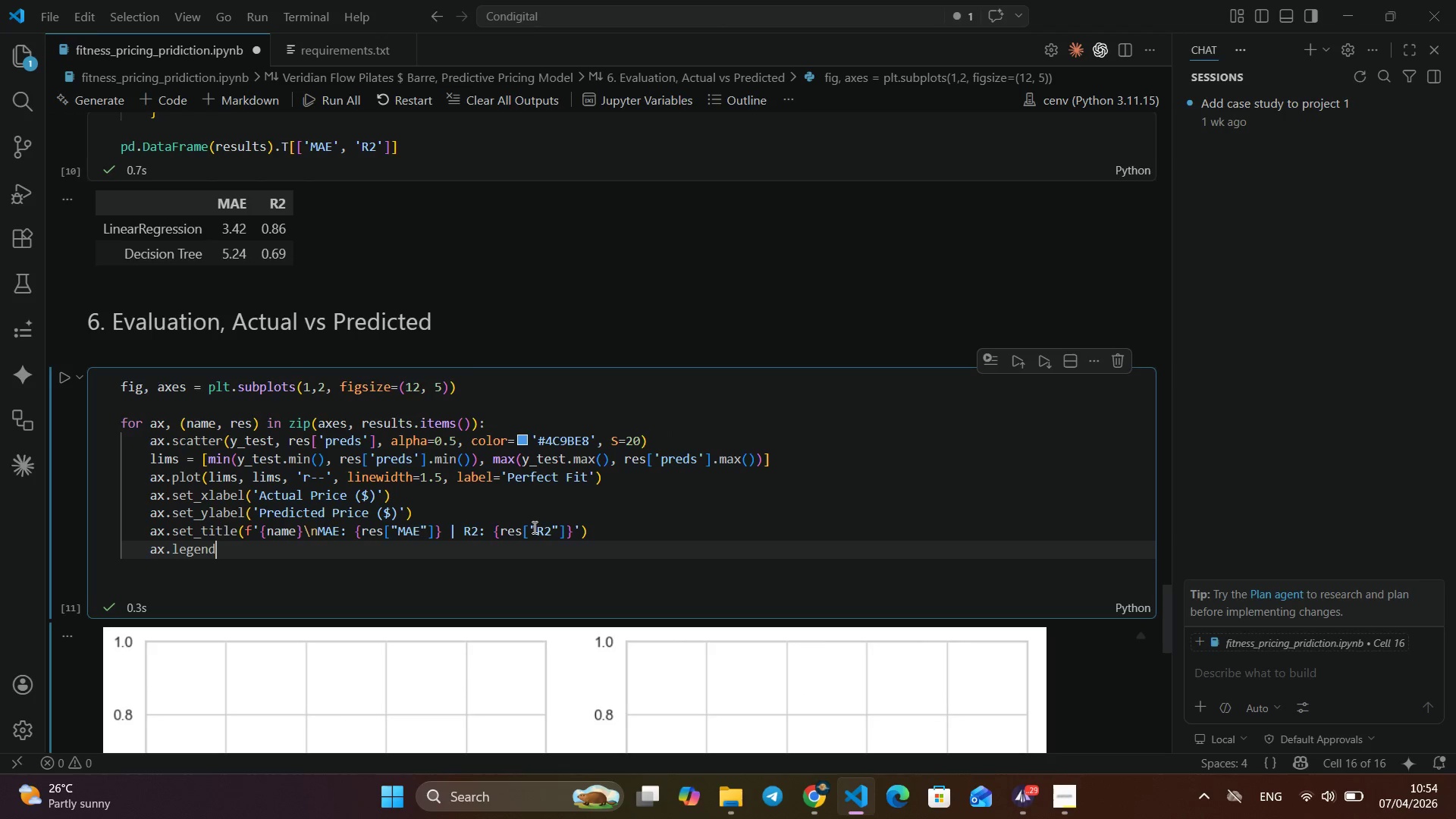 
key(Enter)
 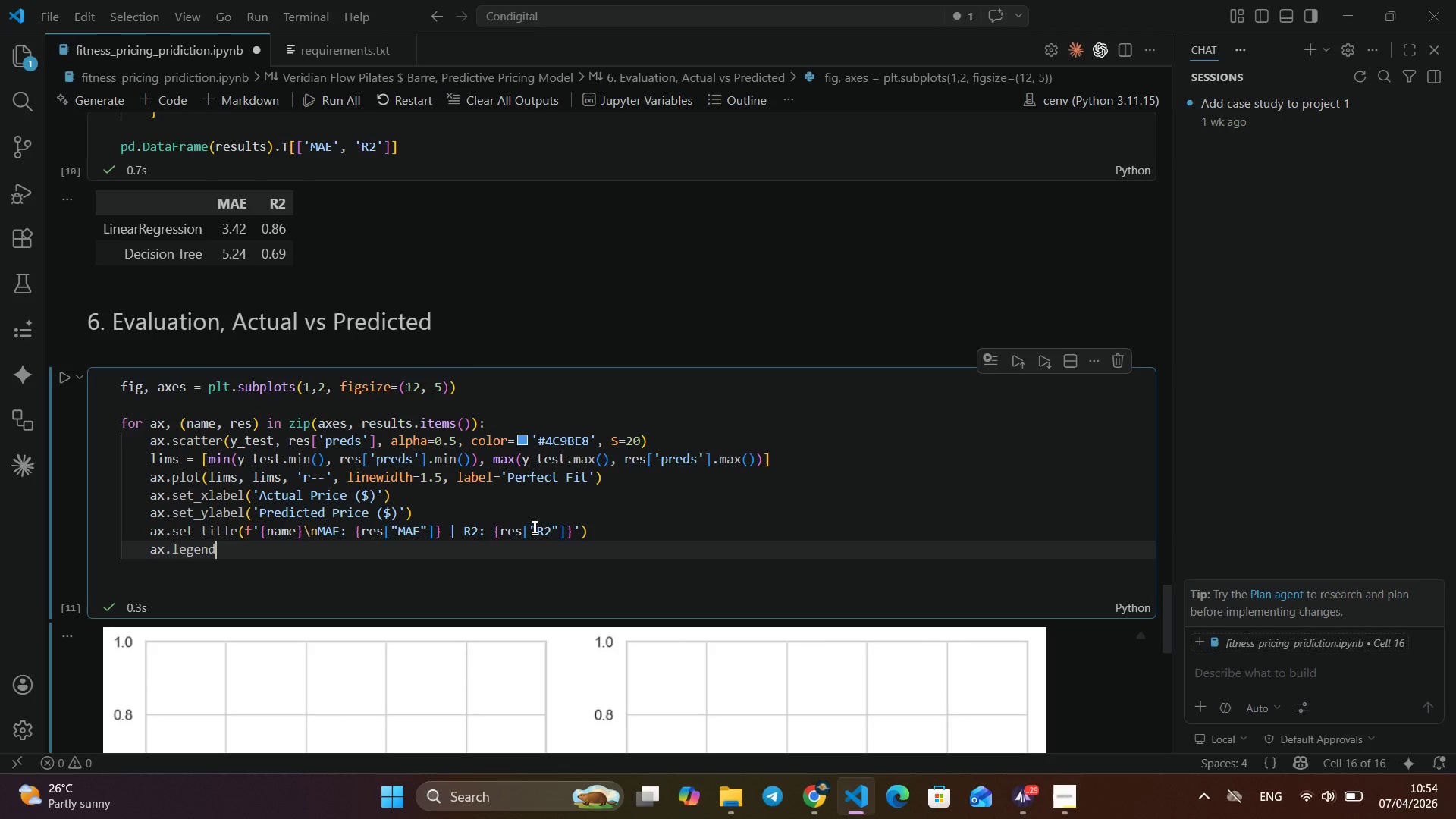 
key(Shift+9)
 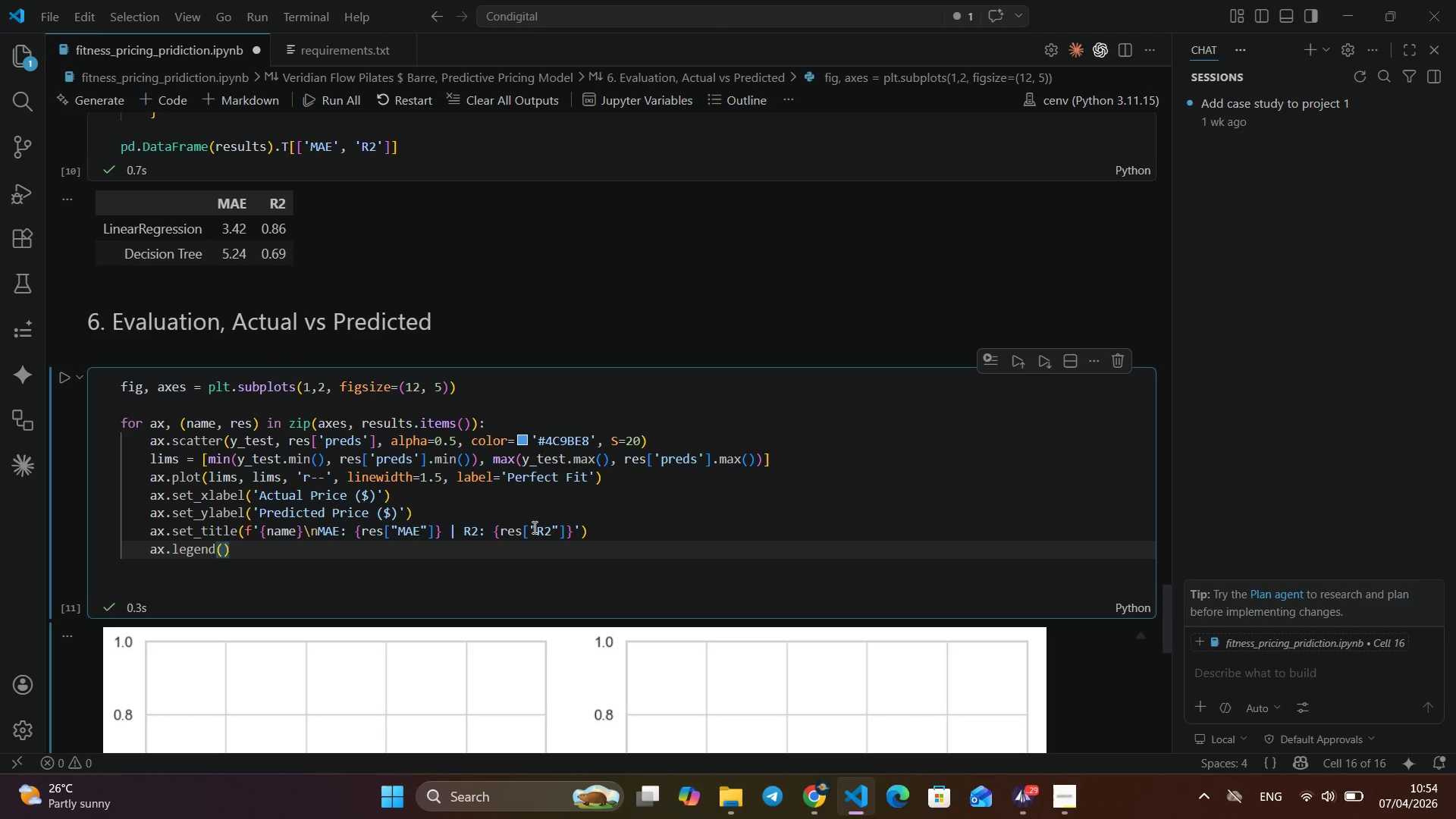 
scroll: coordinate [258, 303], scroll_direction: up, amount: 34.0
 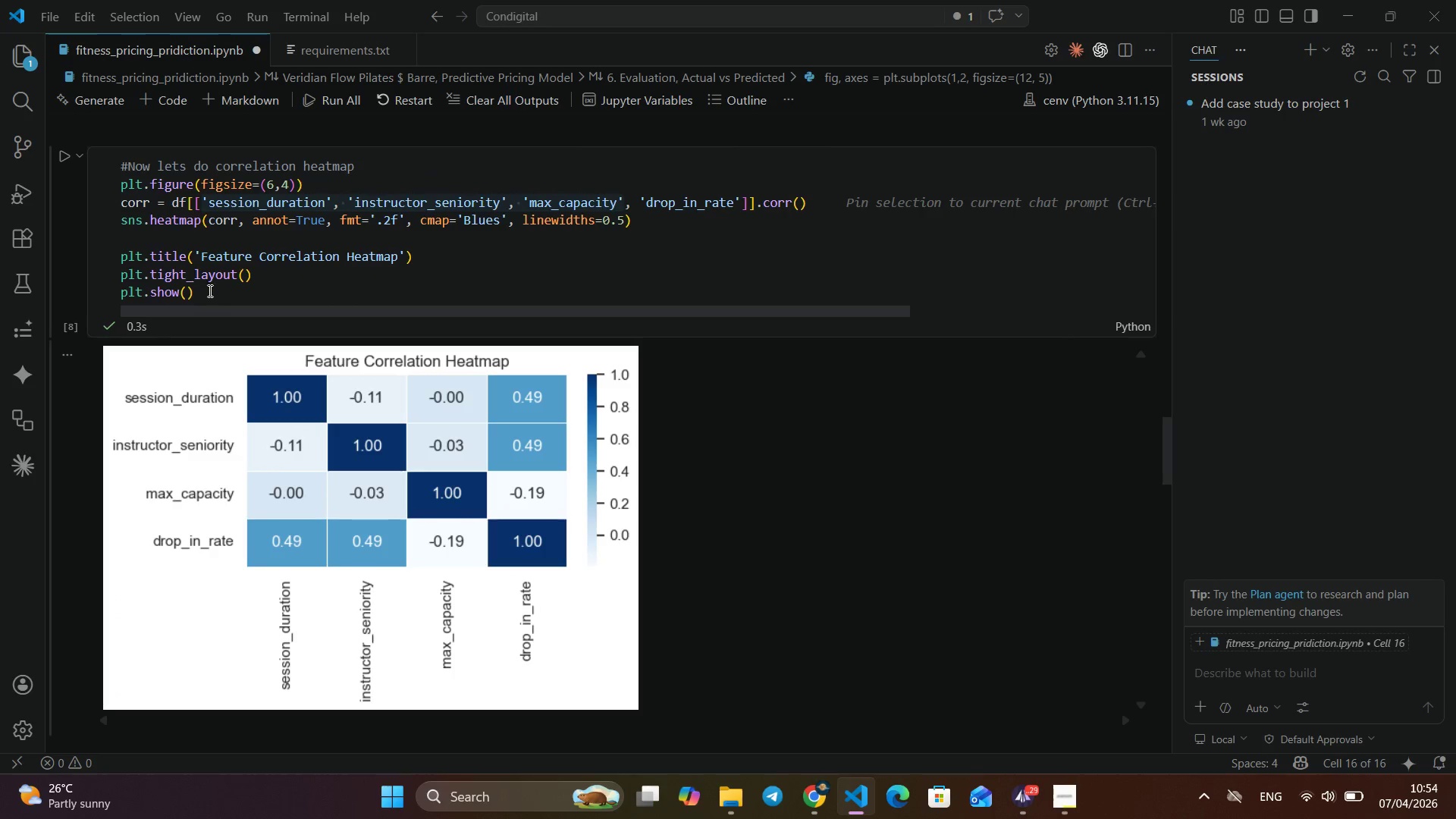 
left_click_drag(start_coordinate=[211, 290], to_coordinate=[115, 256])
 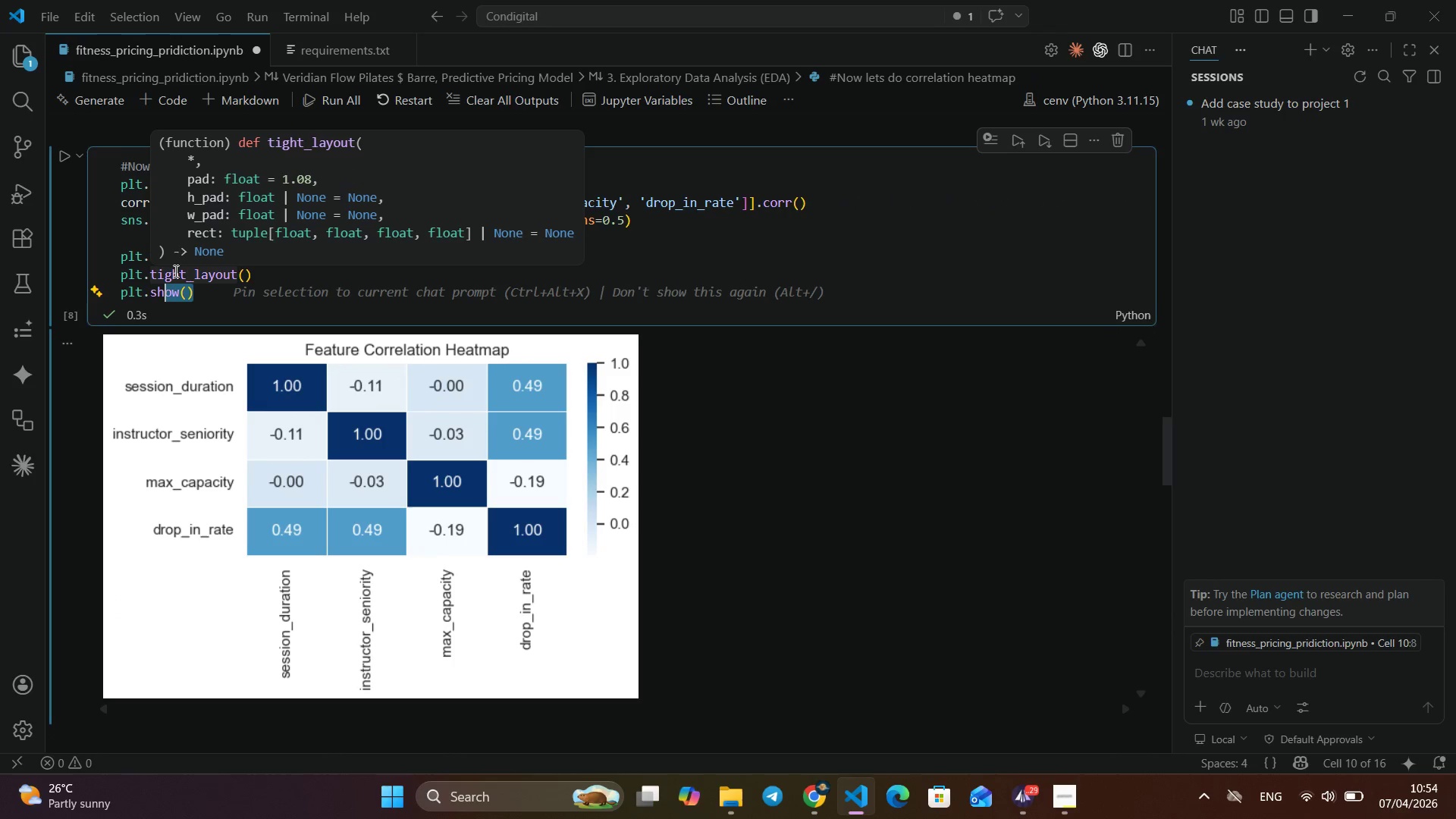 
key(Control+Shift+ArrowUp)
 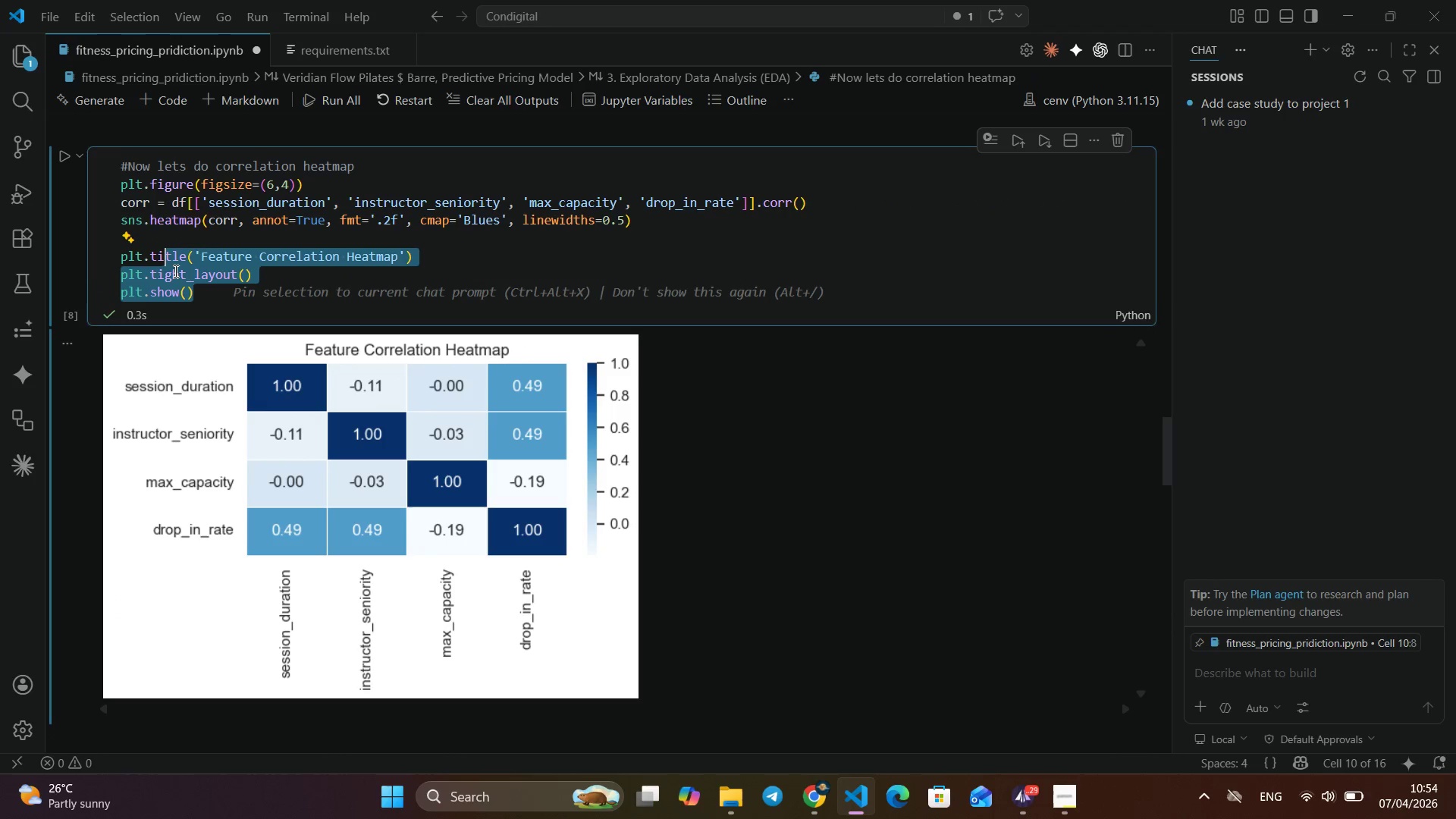 
key(Control+Shift+ArrowUp)
 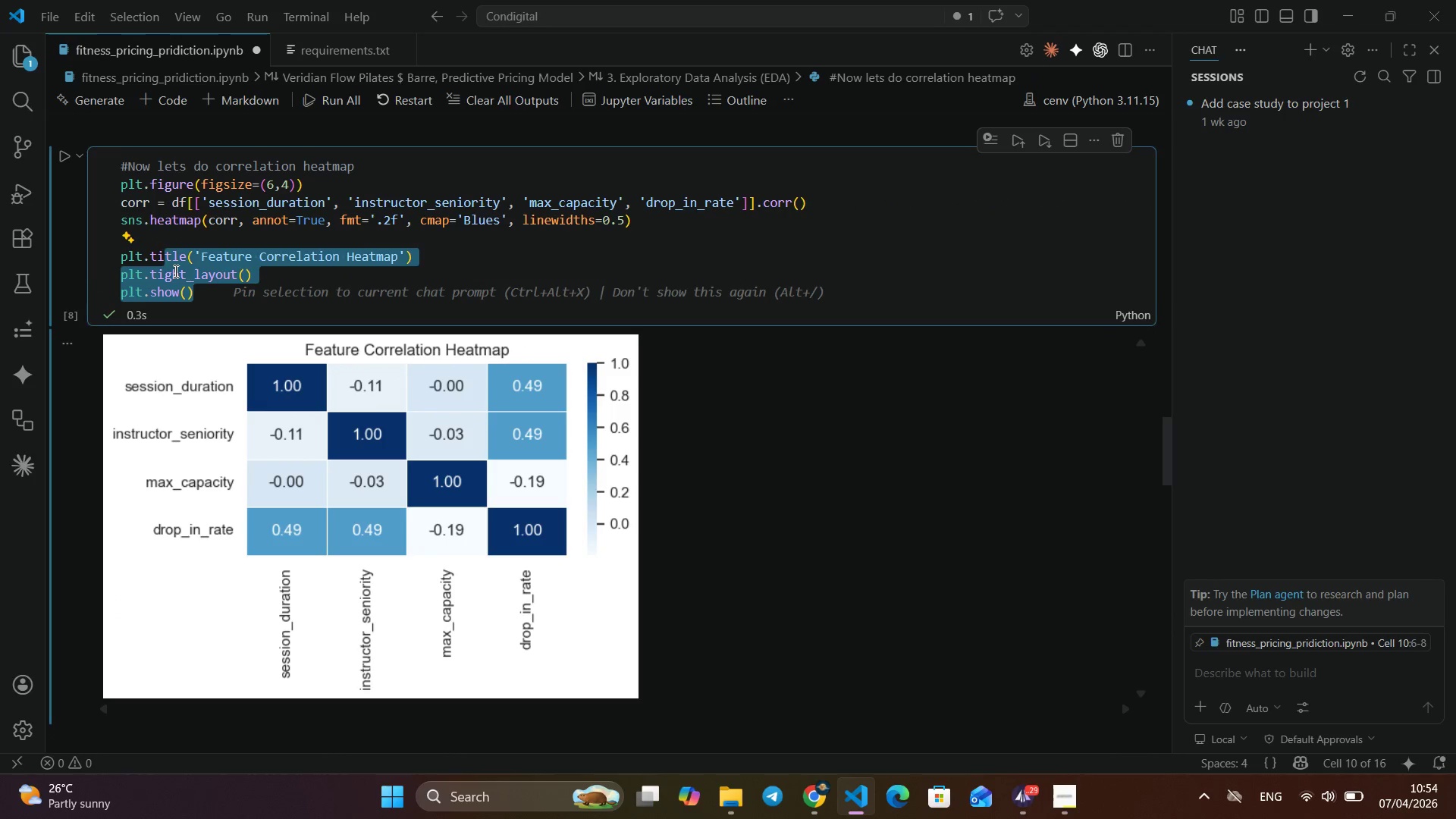 
key(Shift+ArrowLeft)
 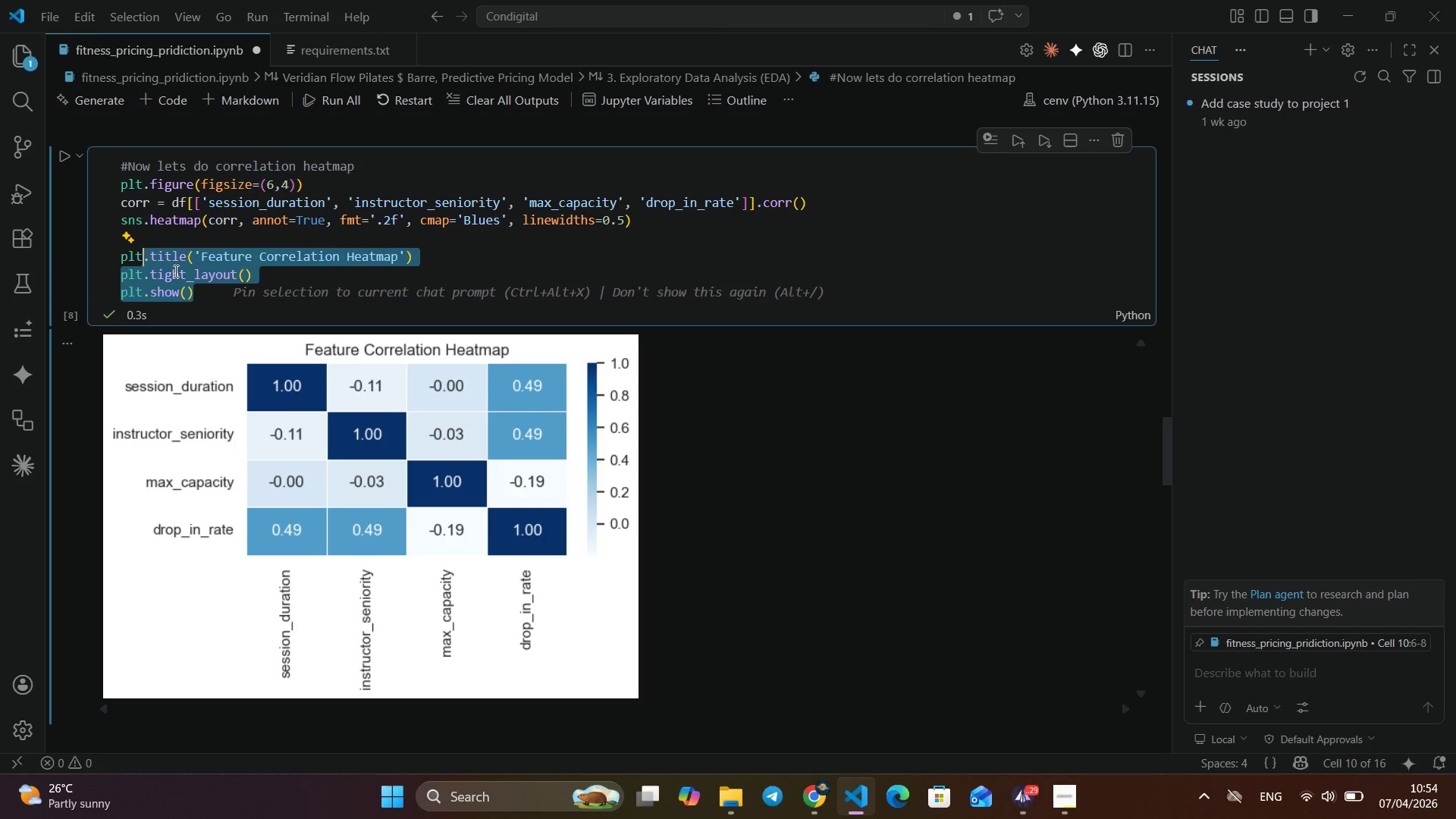 
key(Shift+ArrowLeft)
 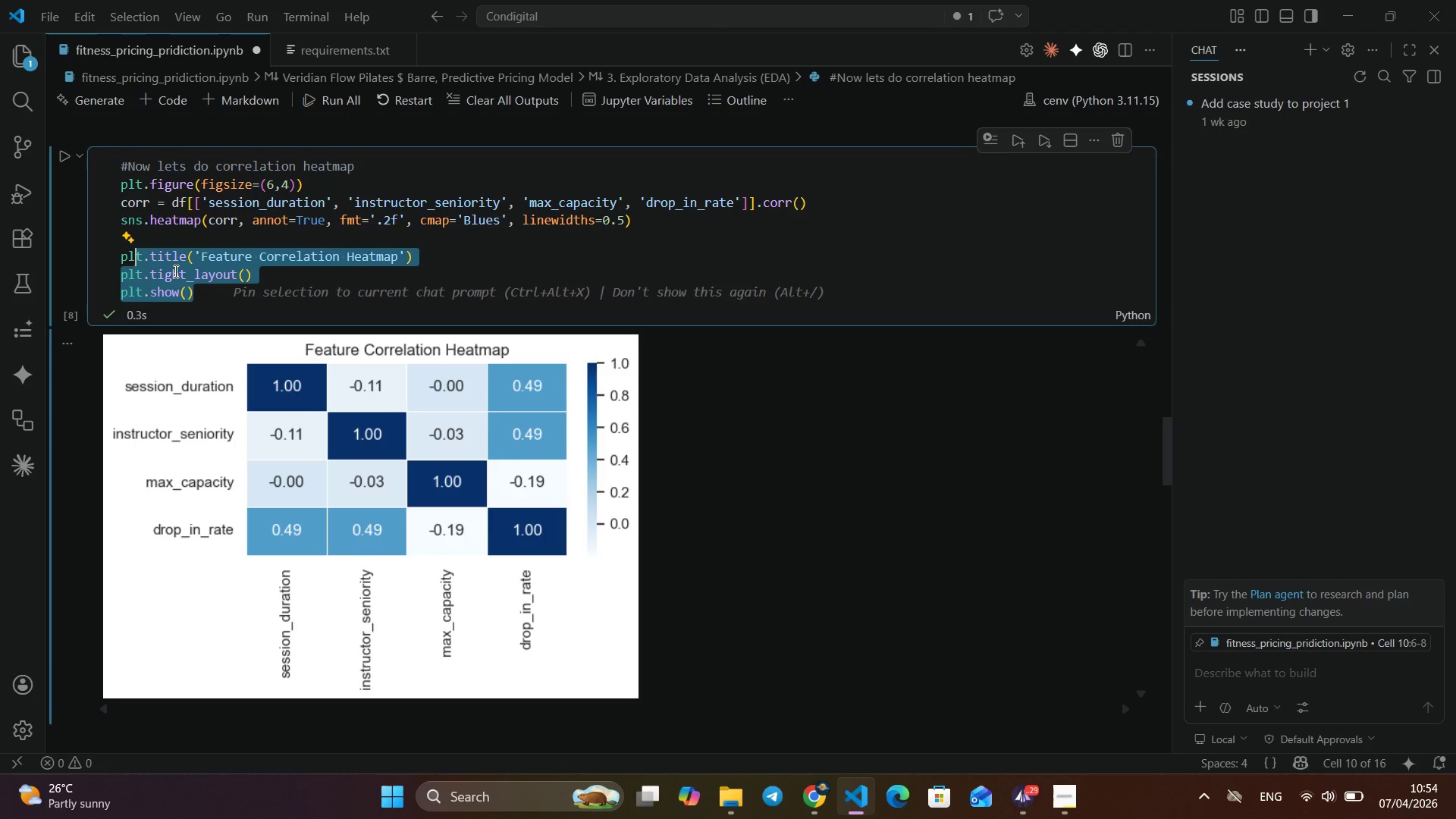 
key(Shift+ArrowLeft)
 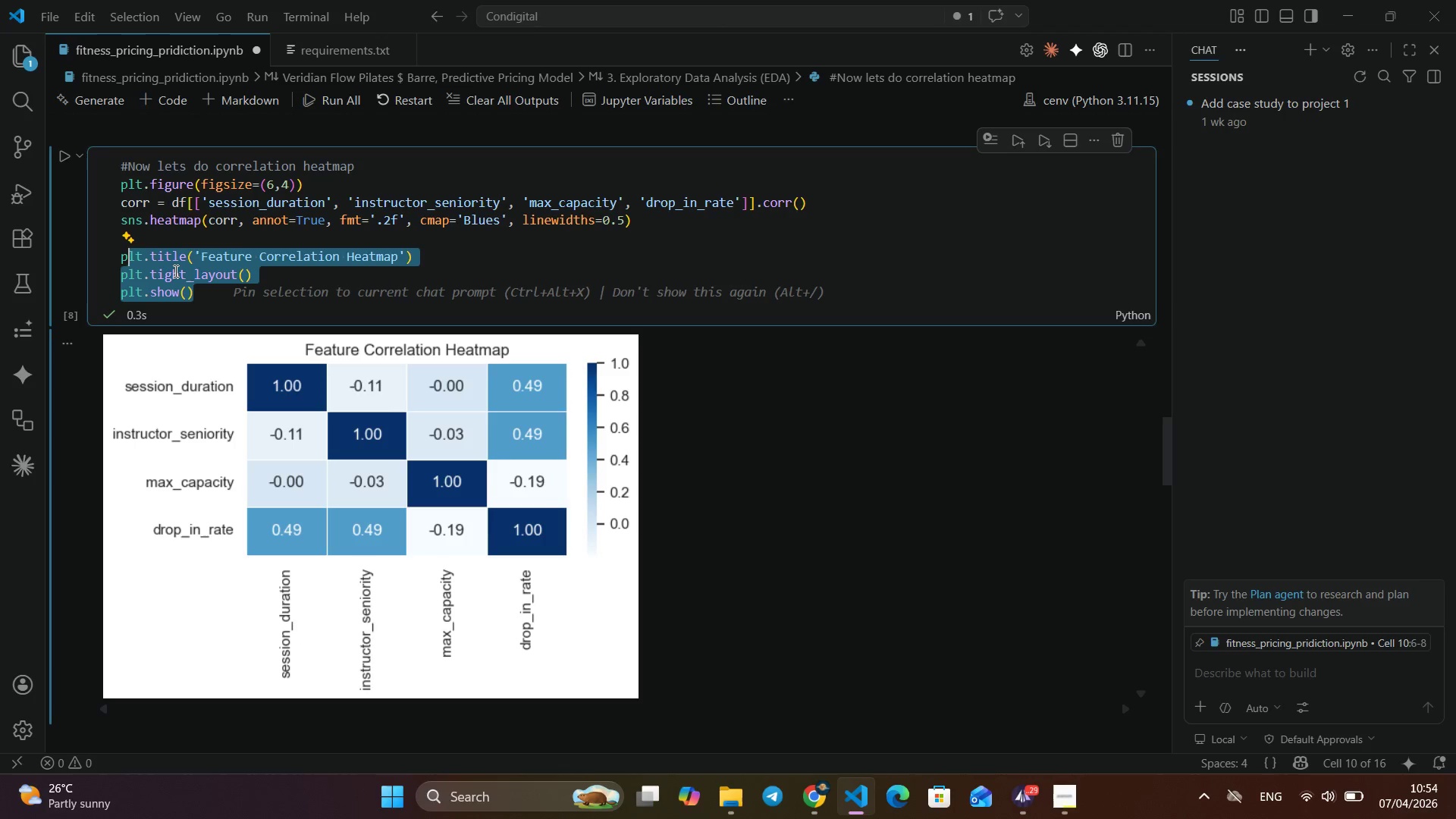 
key(Shift+ArrowLeft)
 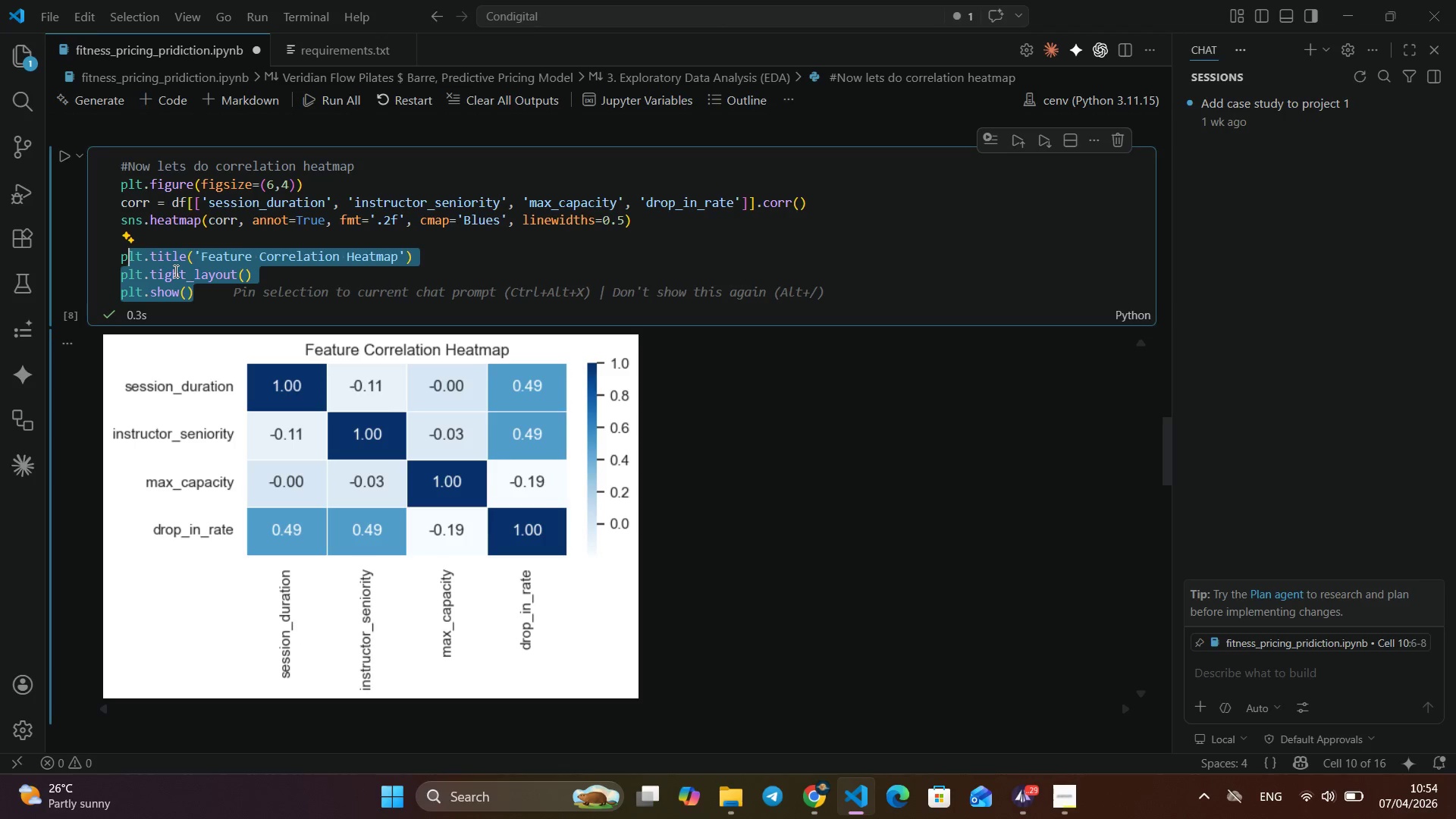 
key(Shift+ArrowLeft)
 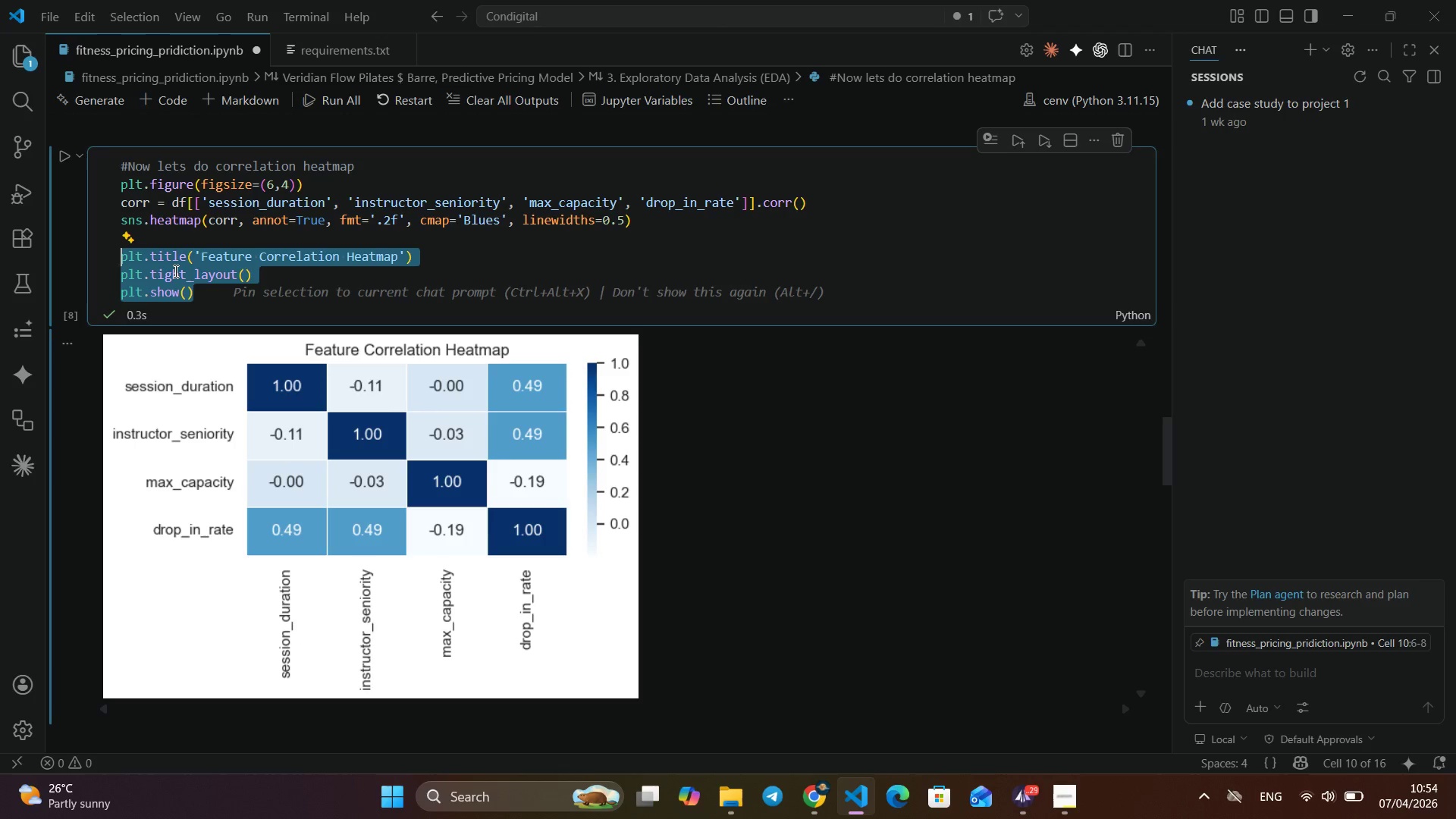 
key(Shift+ShiftLeft)
 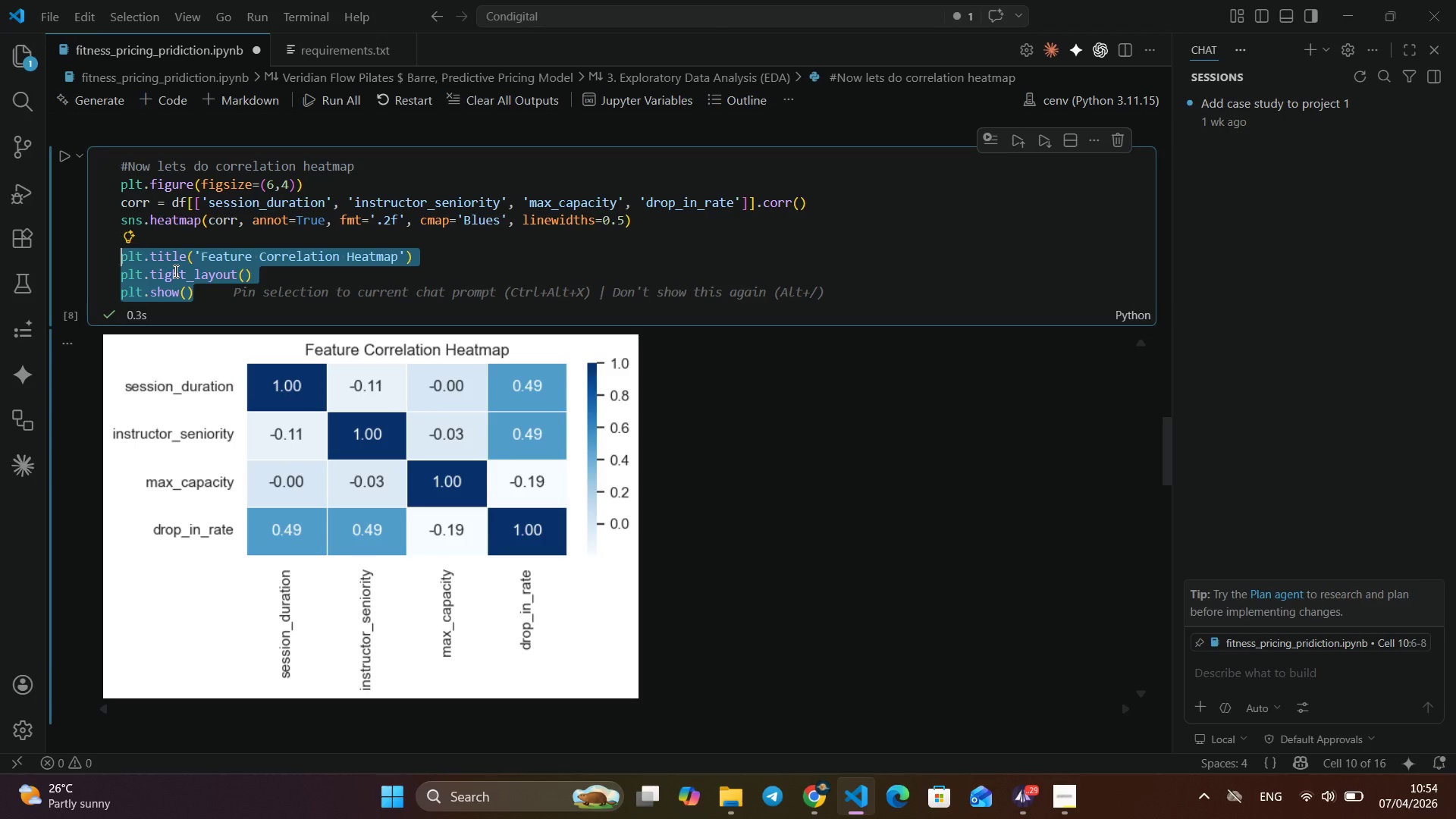 
key(Shift+ArrowLeft)
 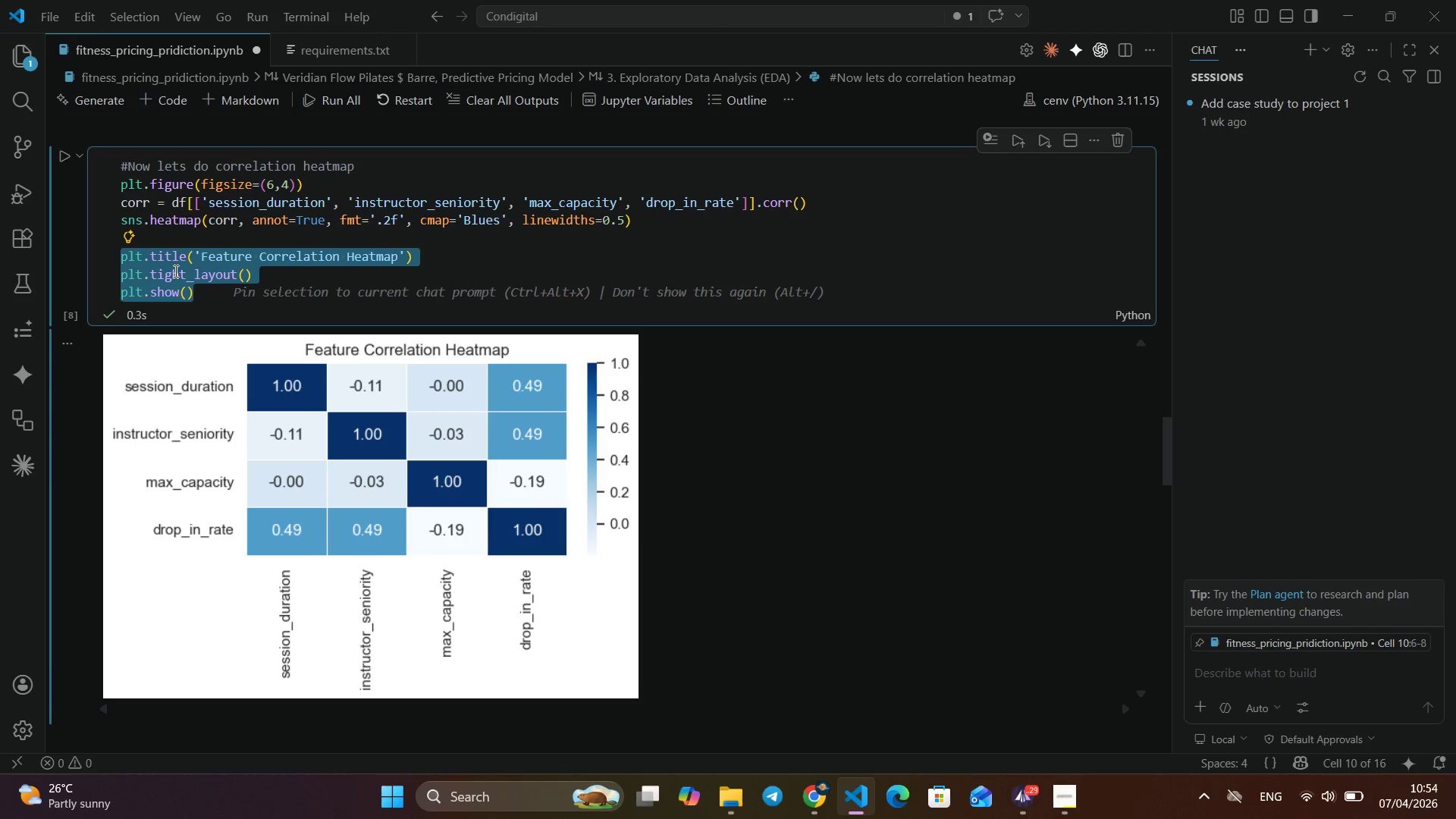 
key(Control+C)
 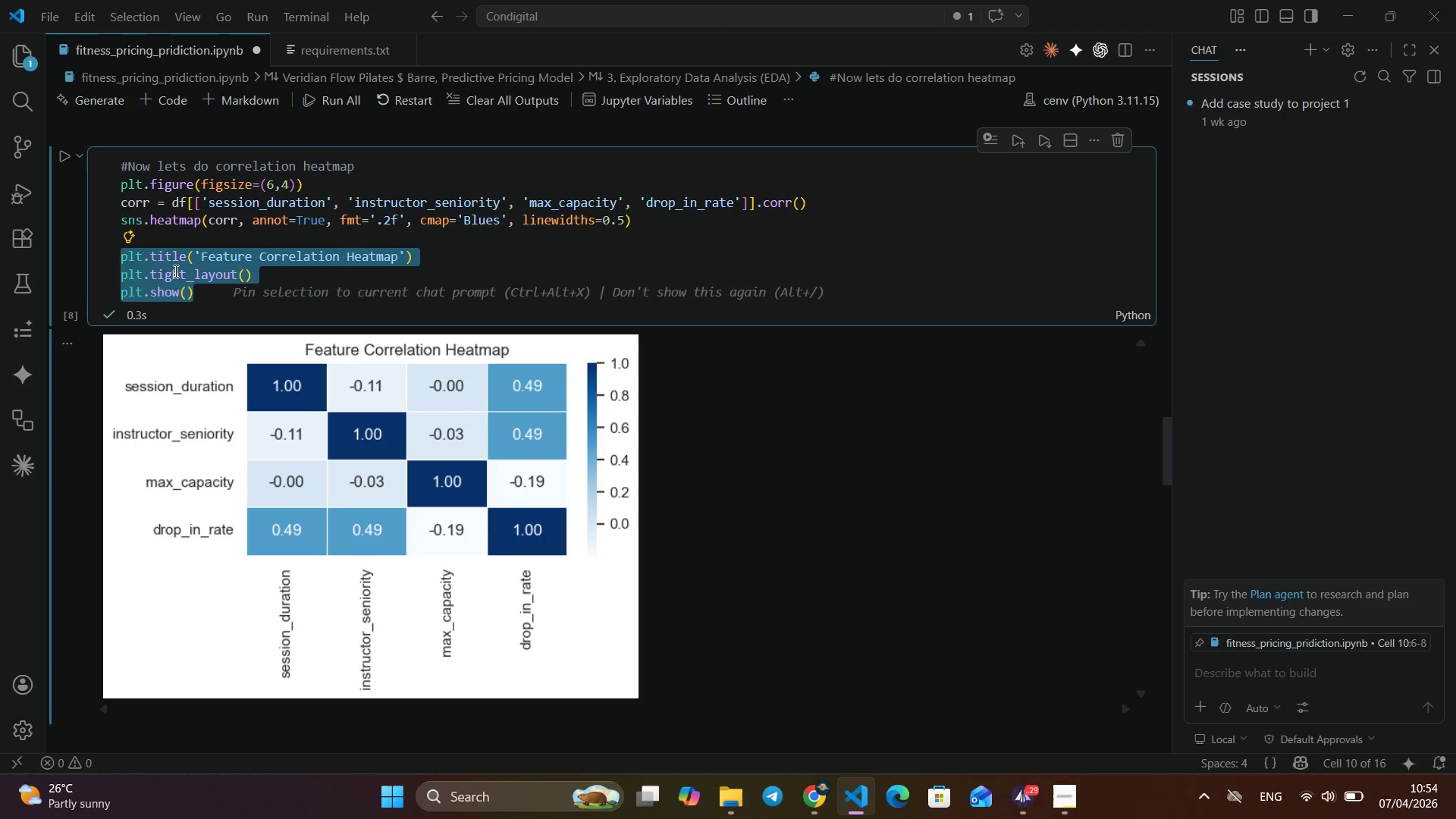 
key(Control+C)
 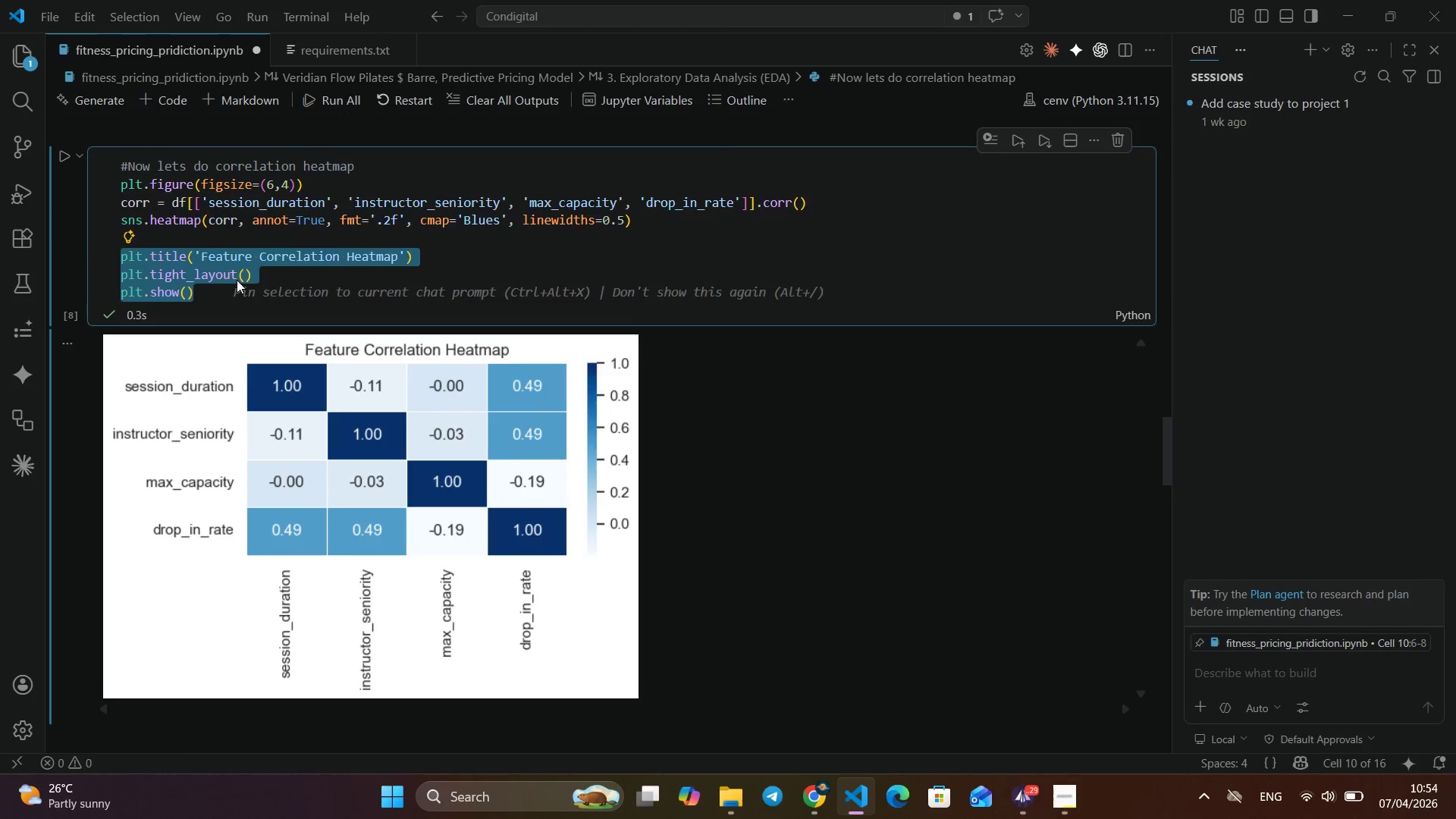 
scroll: coordinate [338, 381], scroll_direction: down, amount: 40.0
 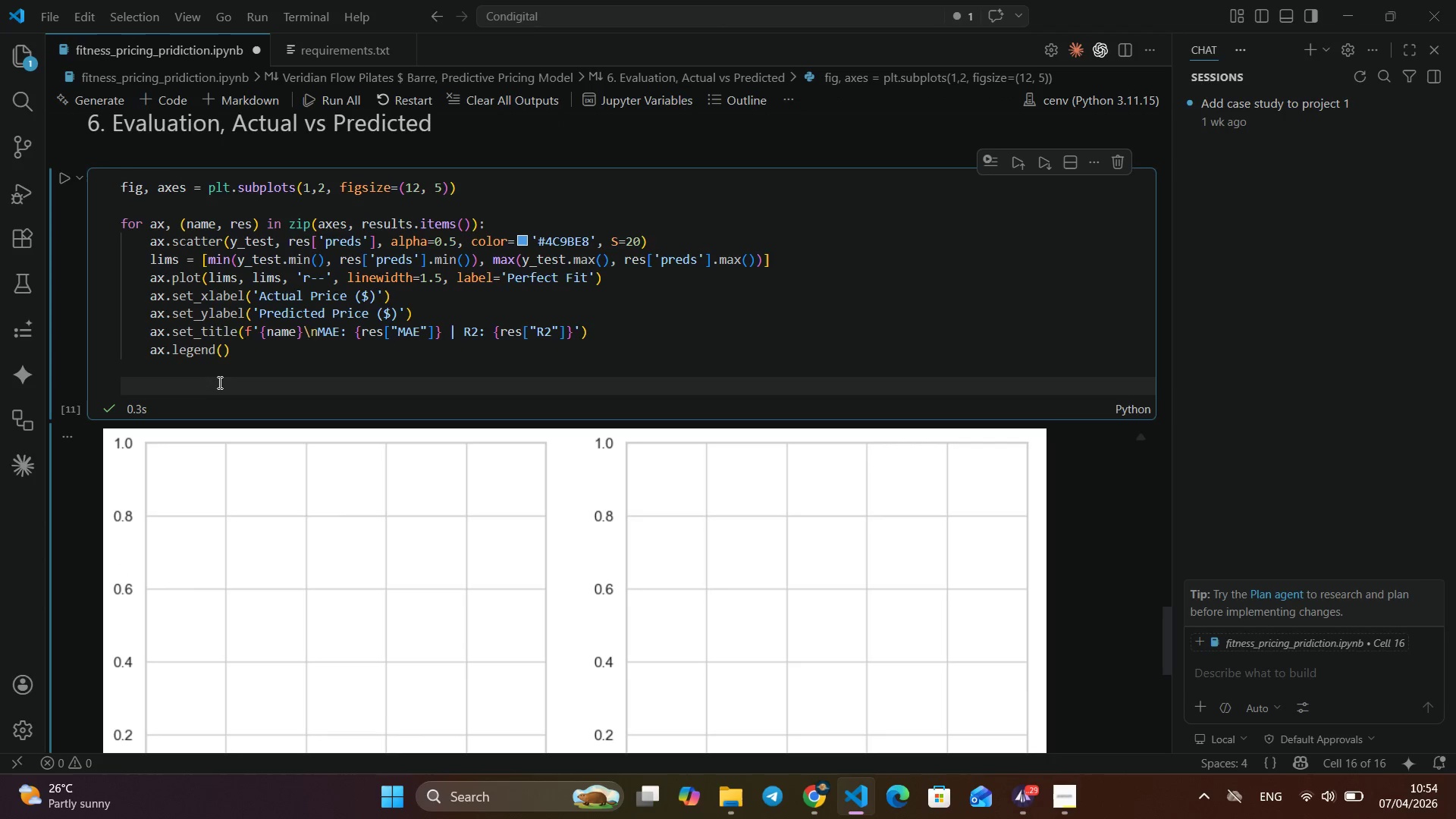 
key(Backspace)
 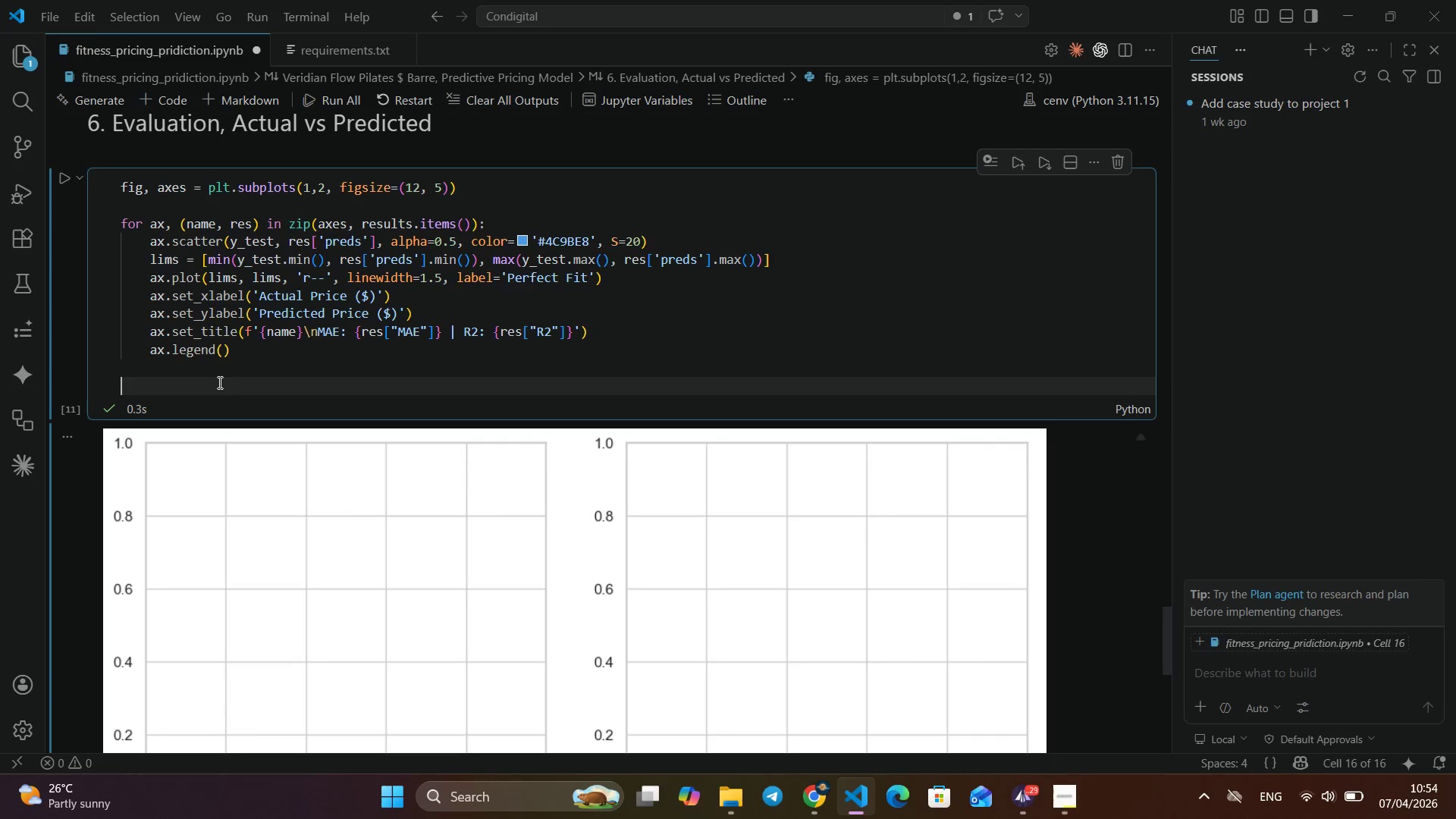 
key(Control+V)
 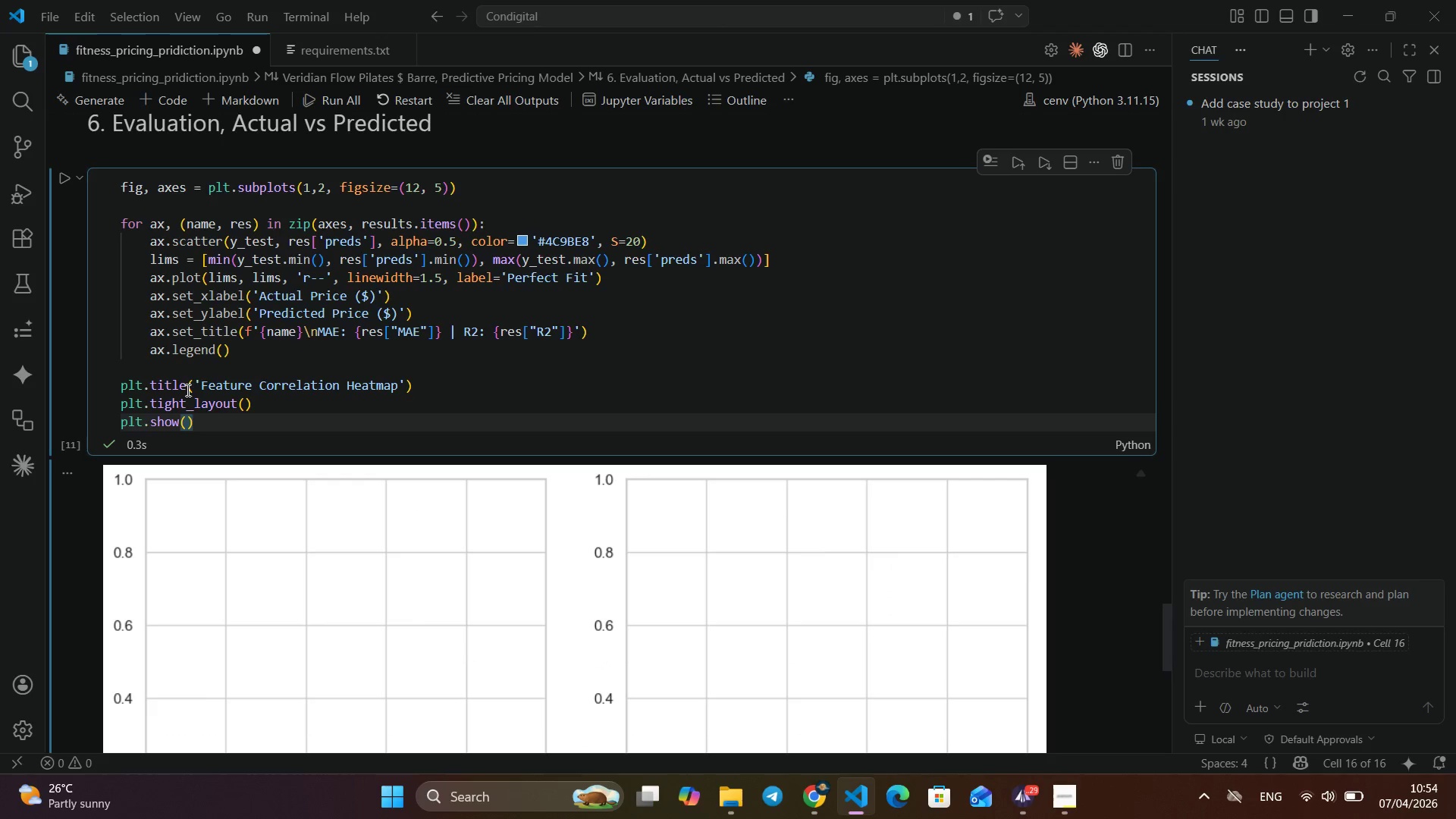 
left_click([187, 390])
 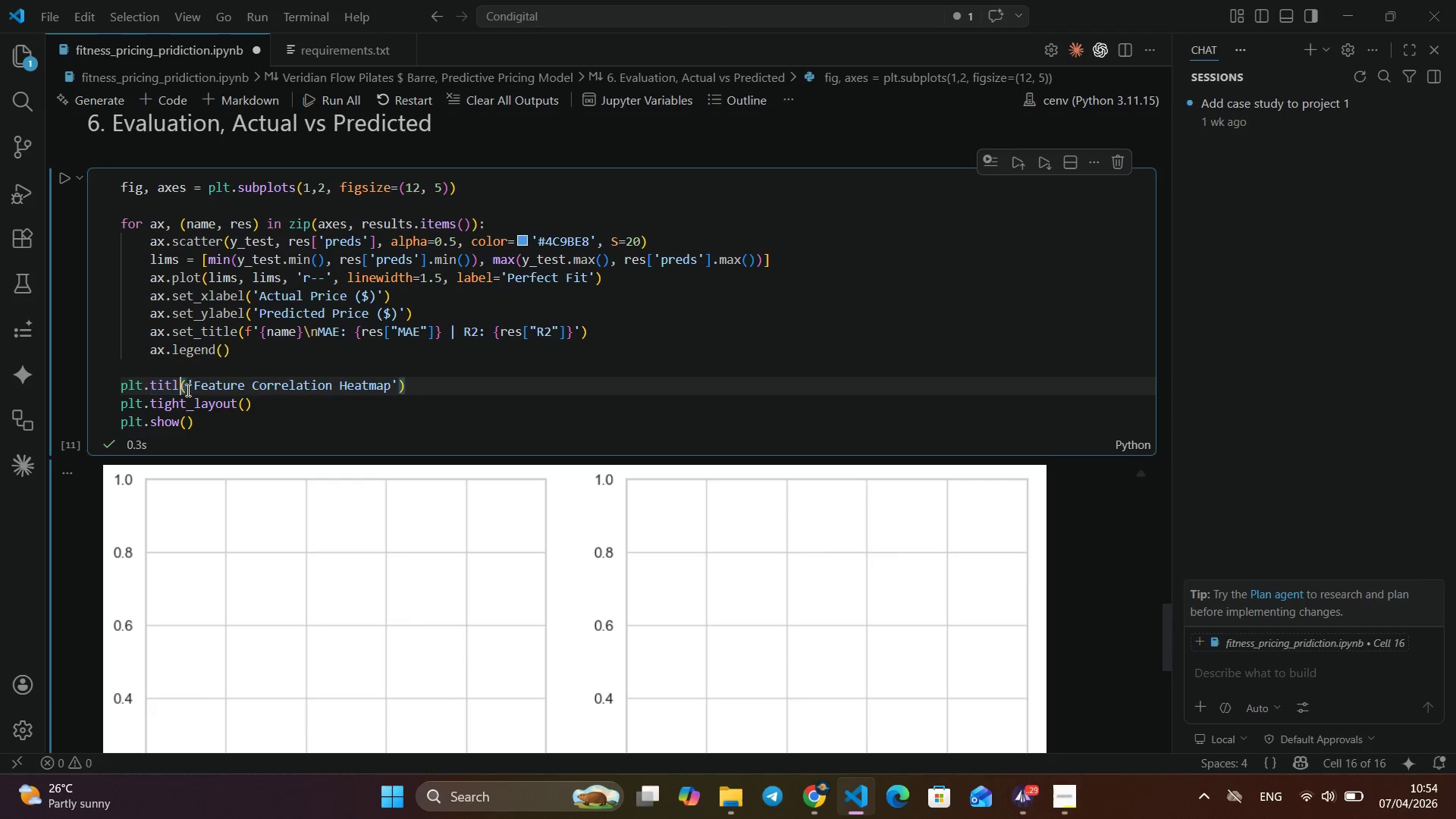 
key(Backspace)
key(Backspace)
key(Backspace)
key(Backspace)
key(Backspace)
type(supti)
 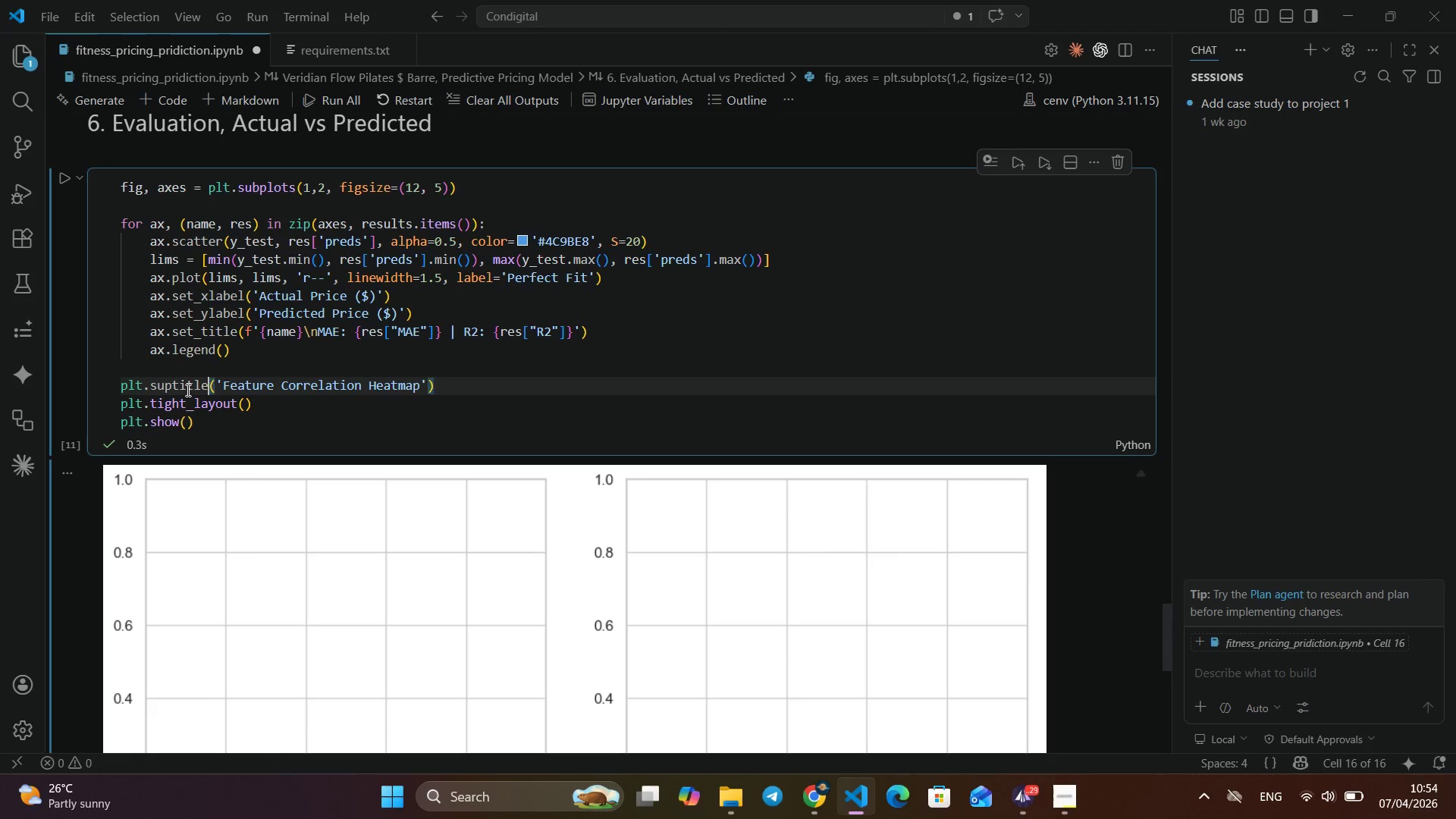 
key(Enter)
 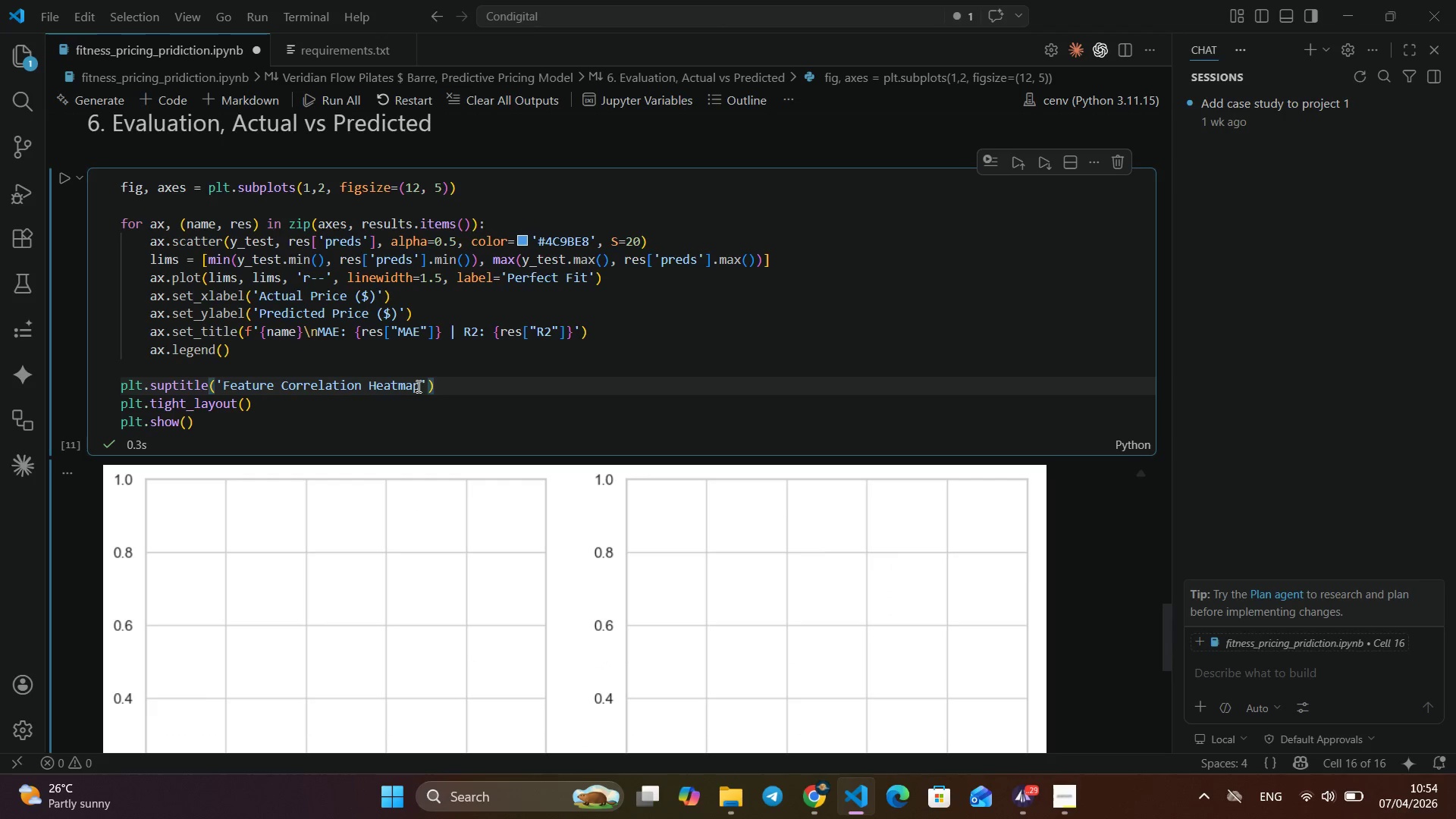 
left_click([419, 384])
 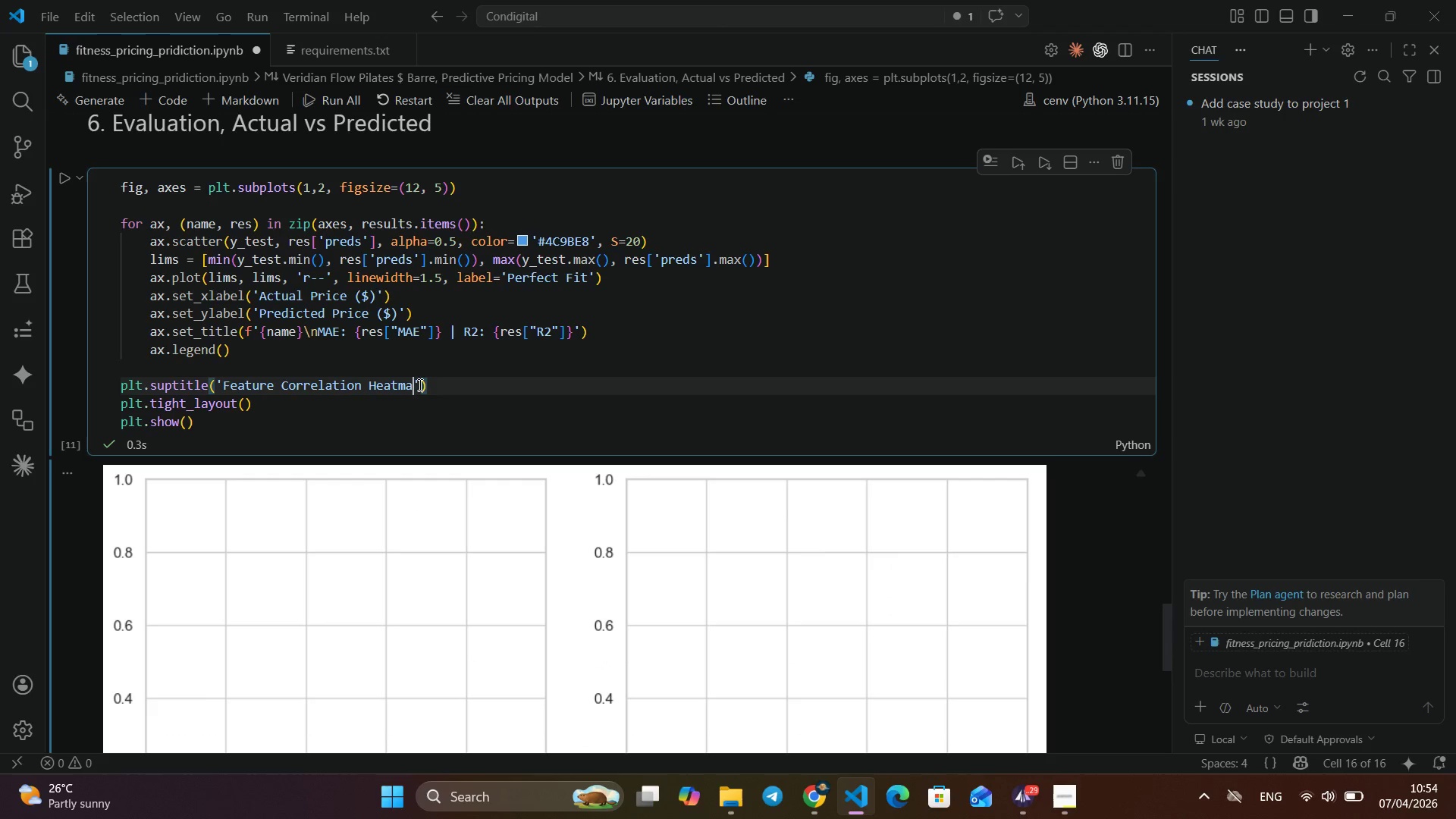 
hold_key(key=Backspace, duration=0.61)
 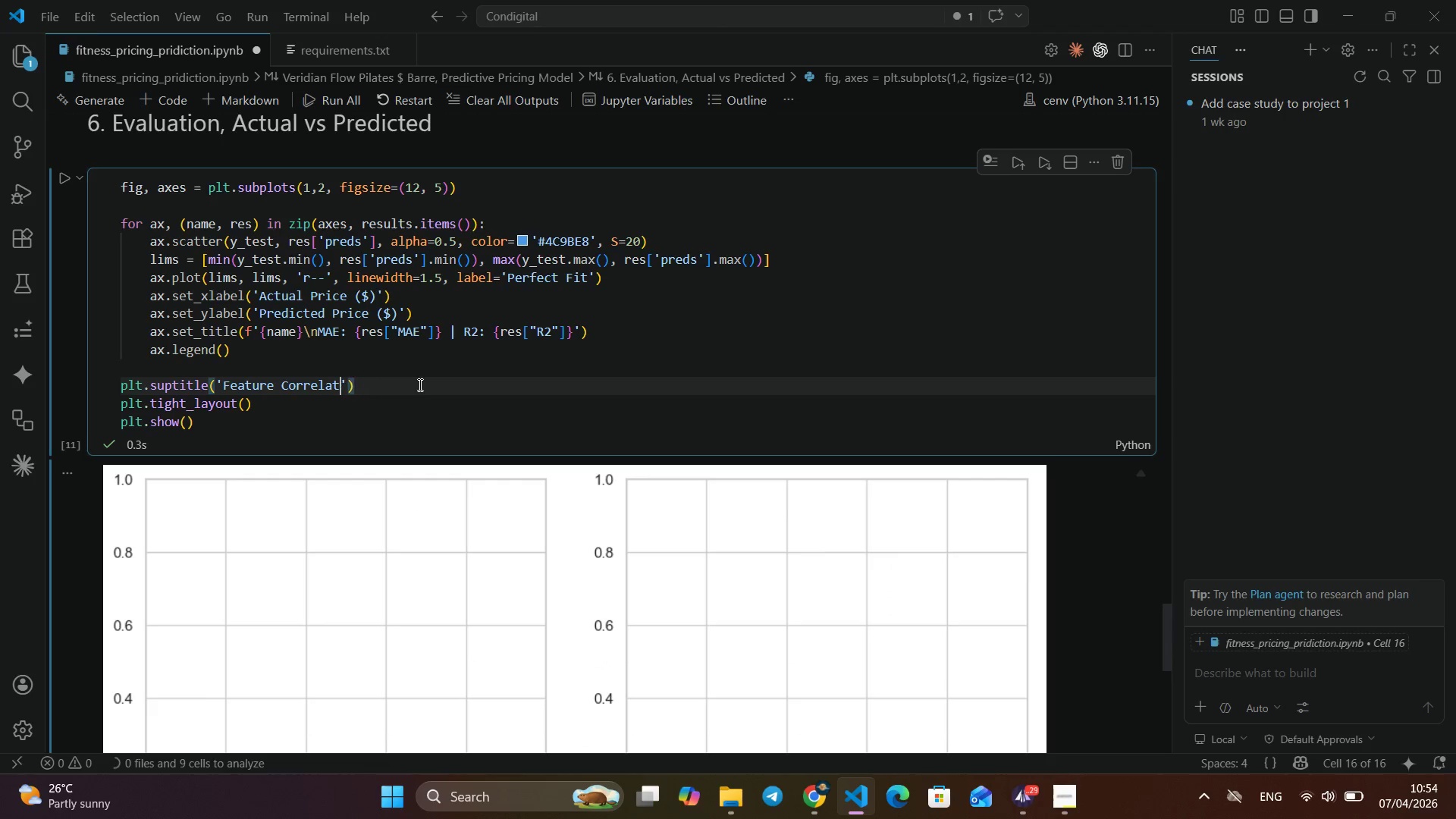 
key(Backspace)
key(Backspace)
key(Backspace)
key(Backspace)
key(Backspace)
key(Backspace)
key(Backspace)
key(Backspace)
key(Backspace)
key(Backspace)
type(Actual vs Predicted Drop in Rate)
 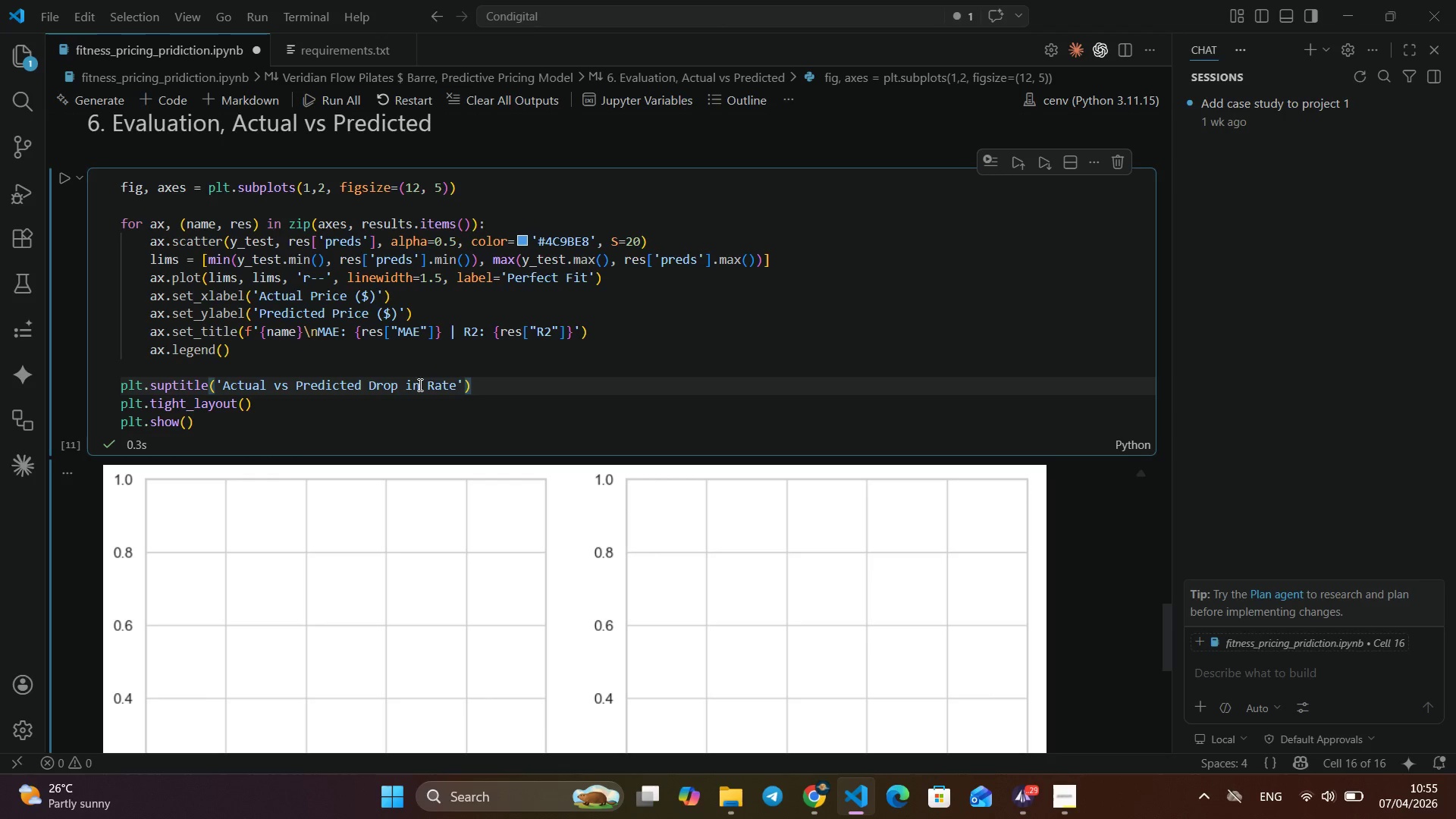 
key(ArrowRight)
 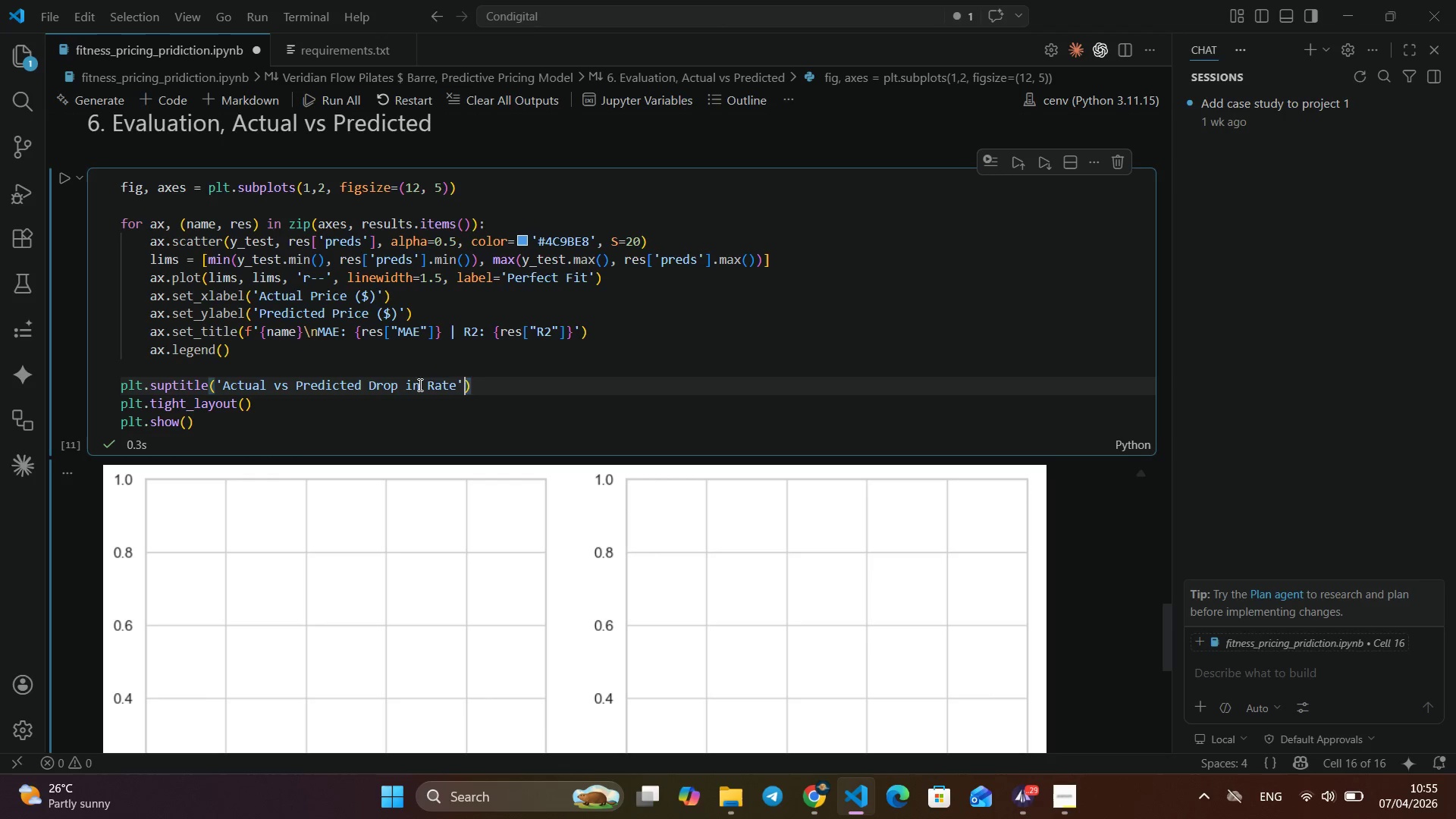 
type(.)
key(Backspace)
type(, forn)
key(Backspace)
key(Backspace)
type(ntsize=13, fontweight='bold)
 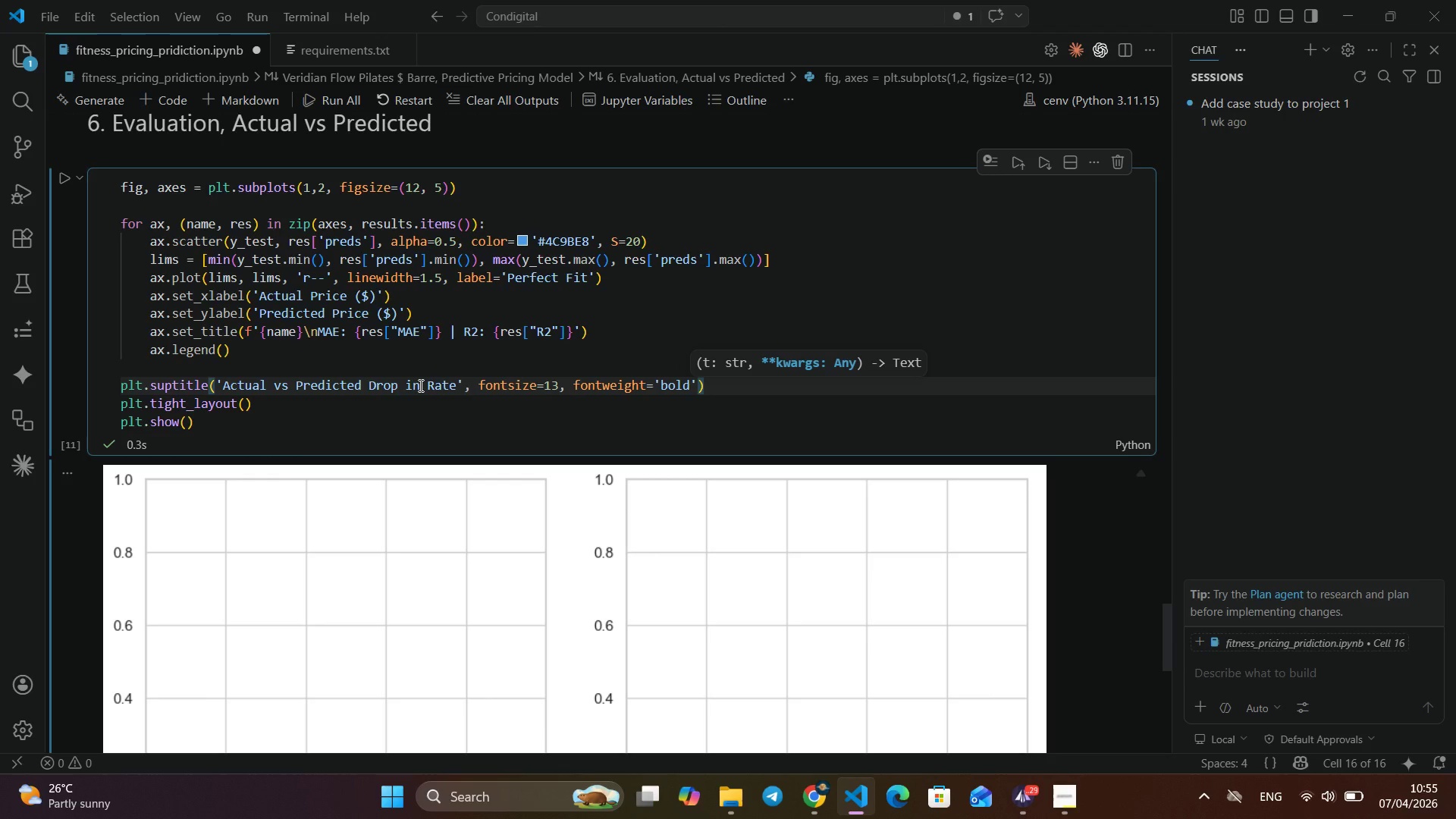 
right_click([1417, 26])
 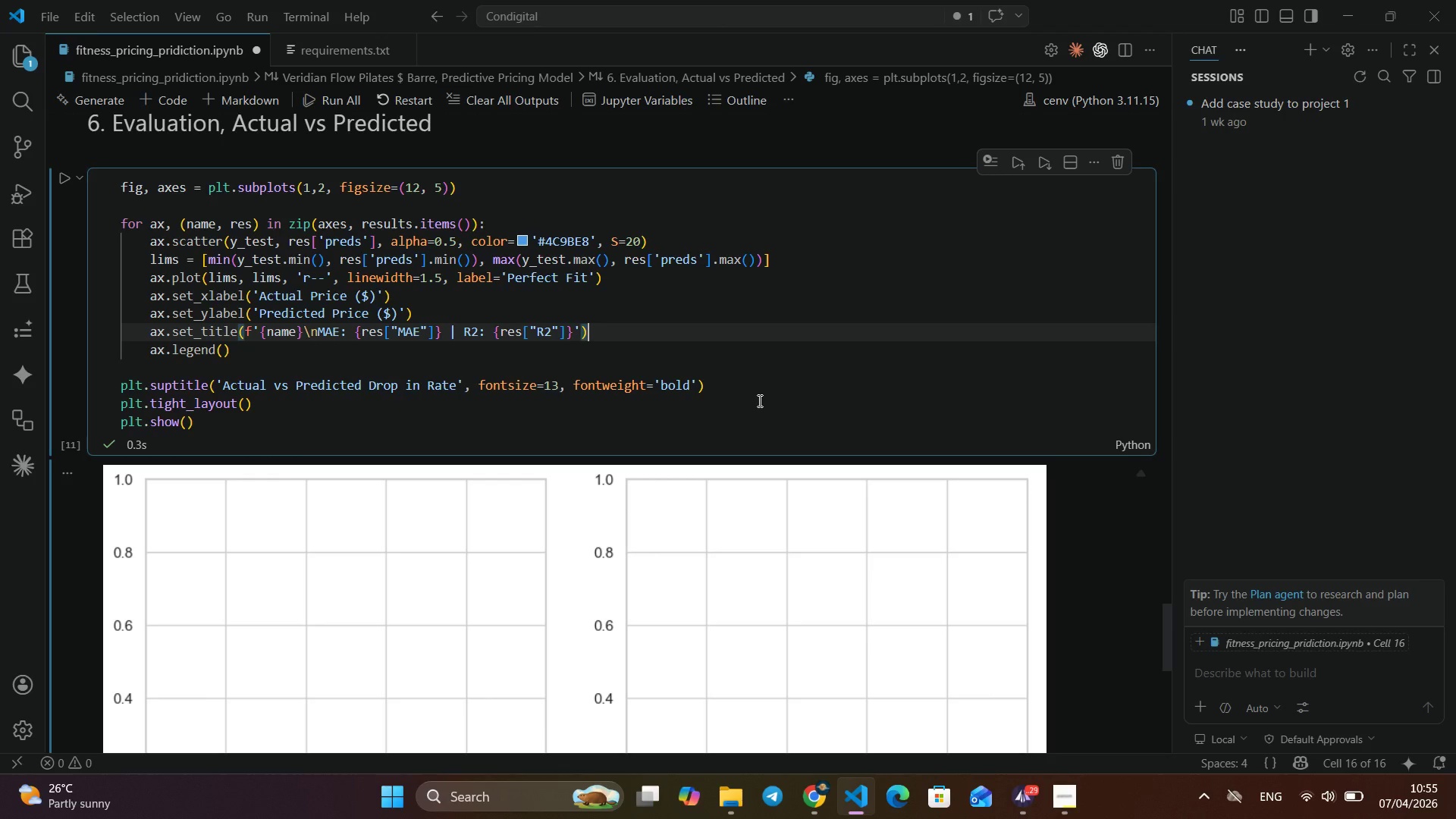 
wait(24.09)
 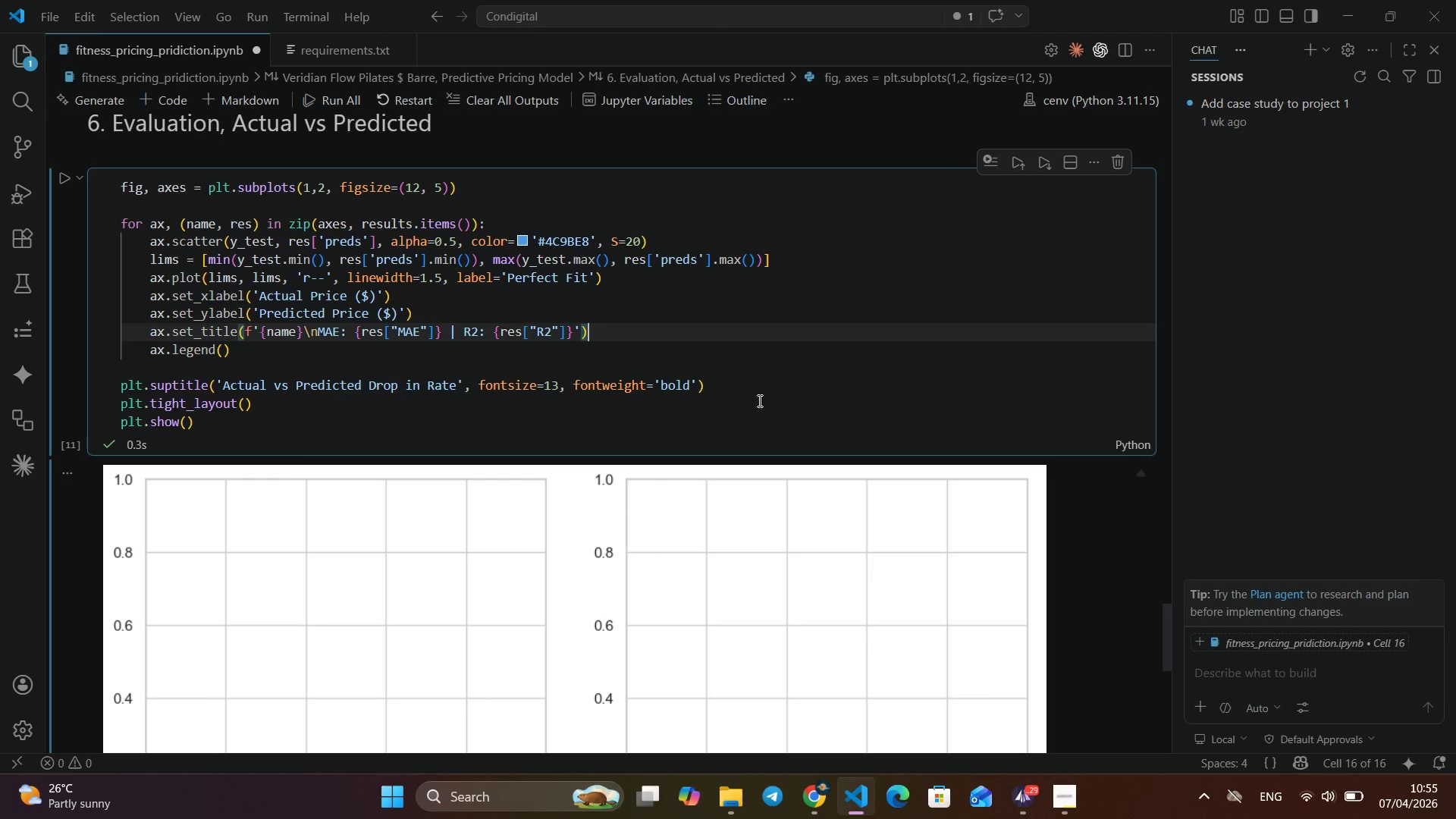 
left_click([1068, 802])